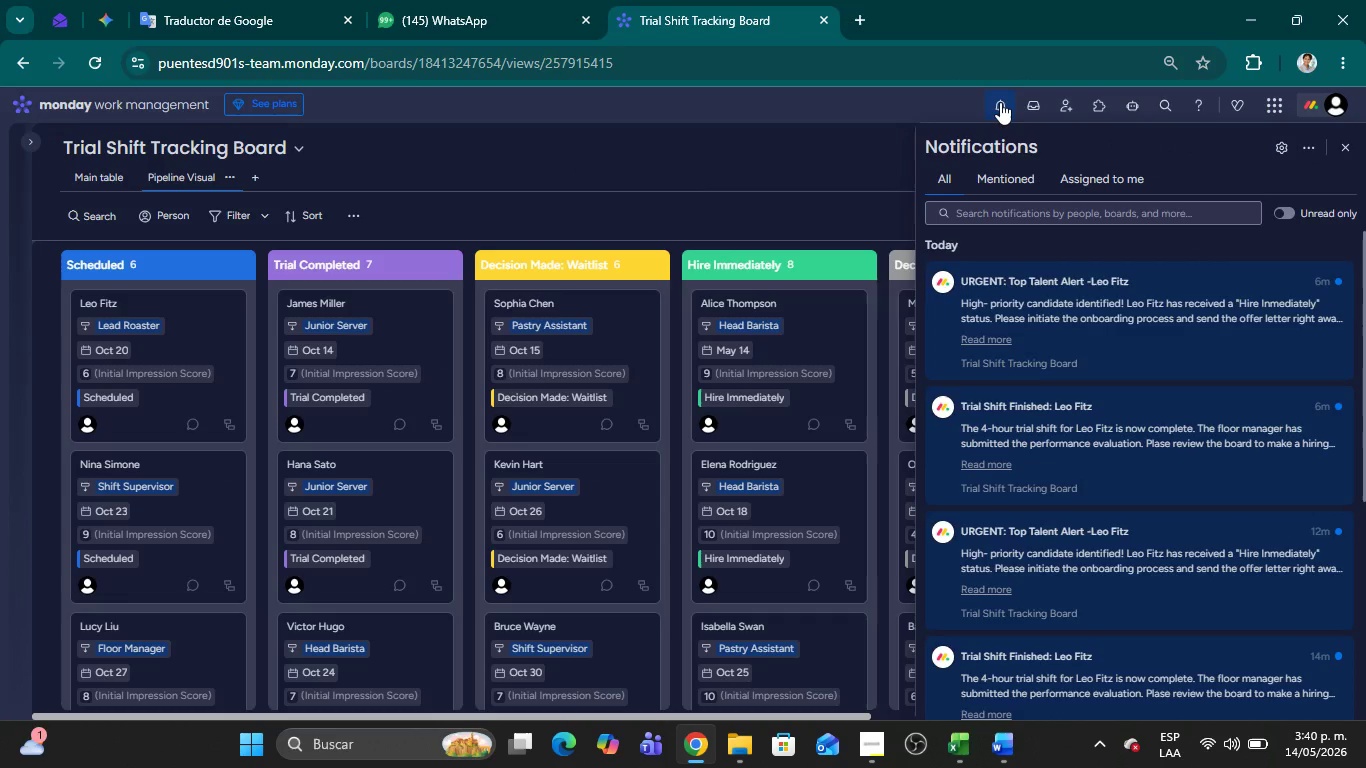 
key(Meta+Shift+S)
 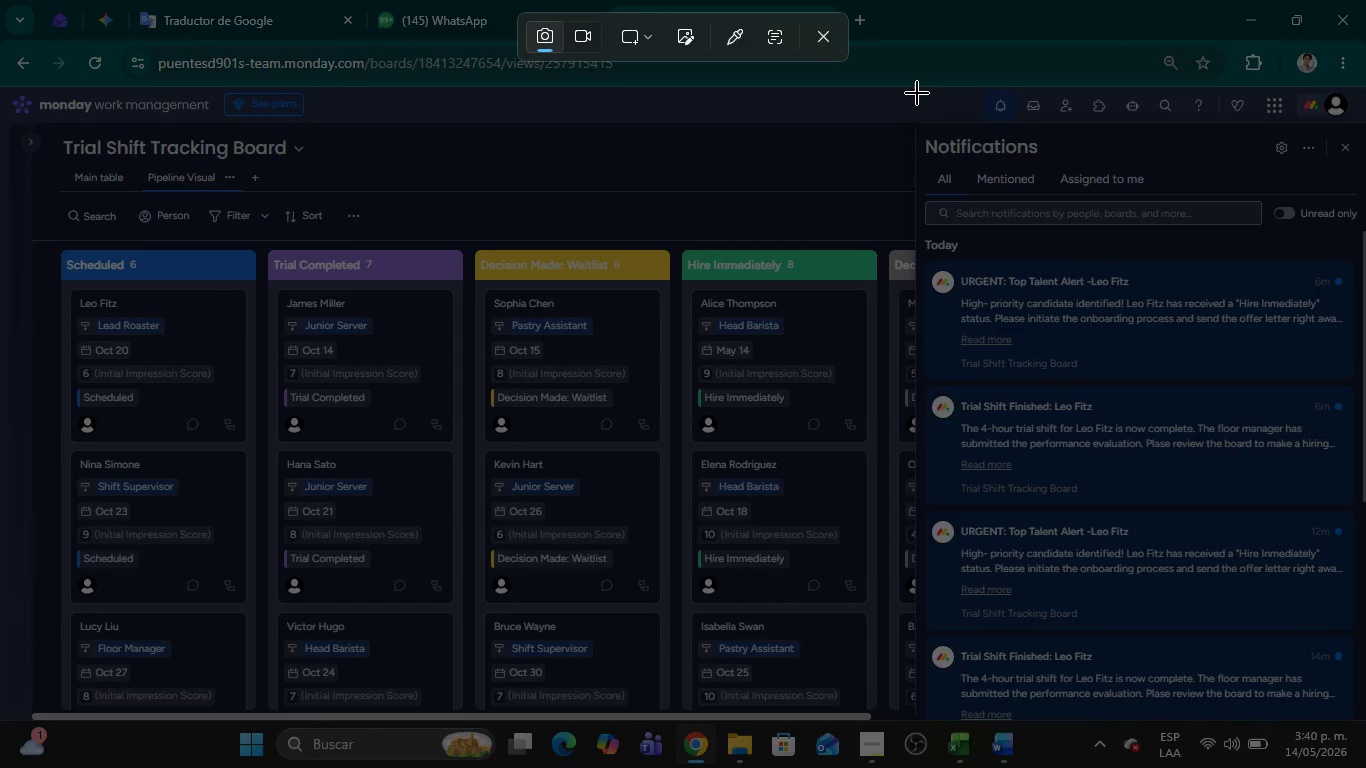 
left_click_drag(start_coordinate=[912, 86], to_coordinate=[1365, 508])
 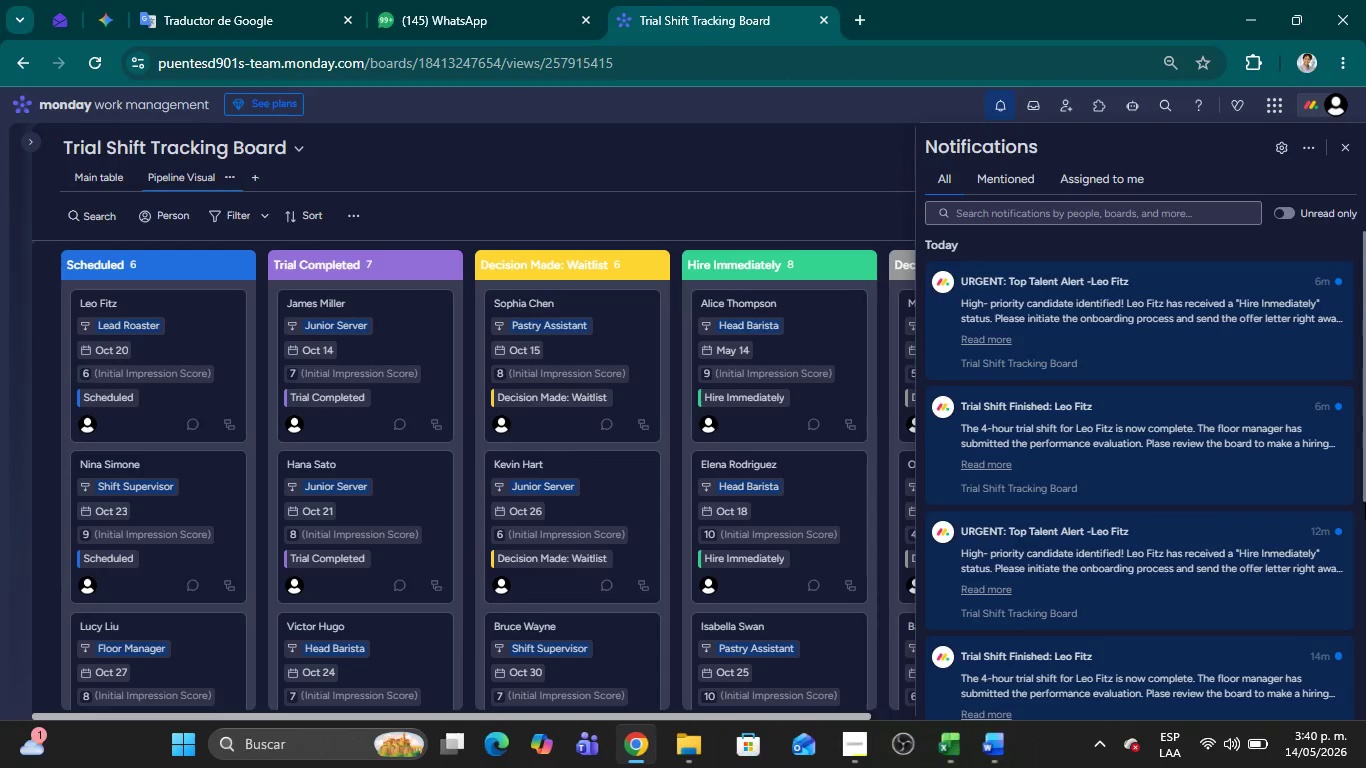 
key(Alt+AltLeft)
 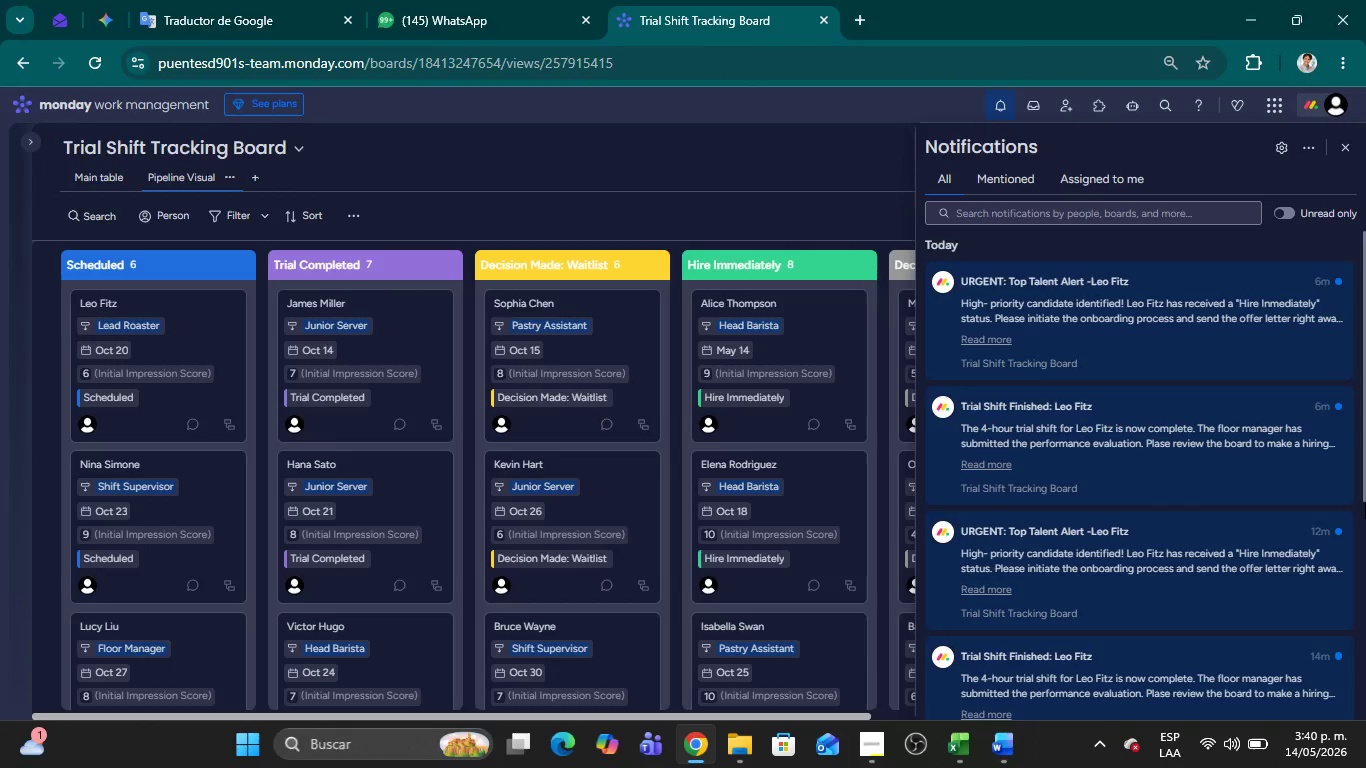 
key(Alt+Tab)
 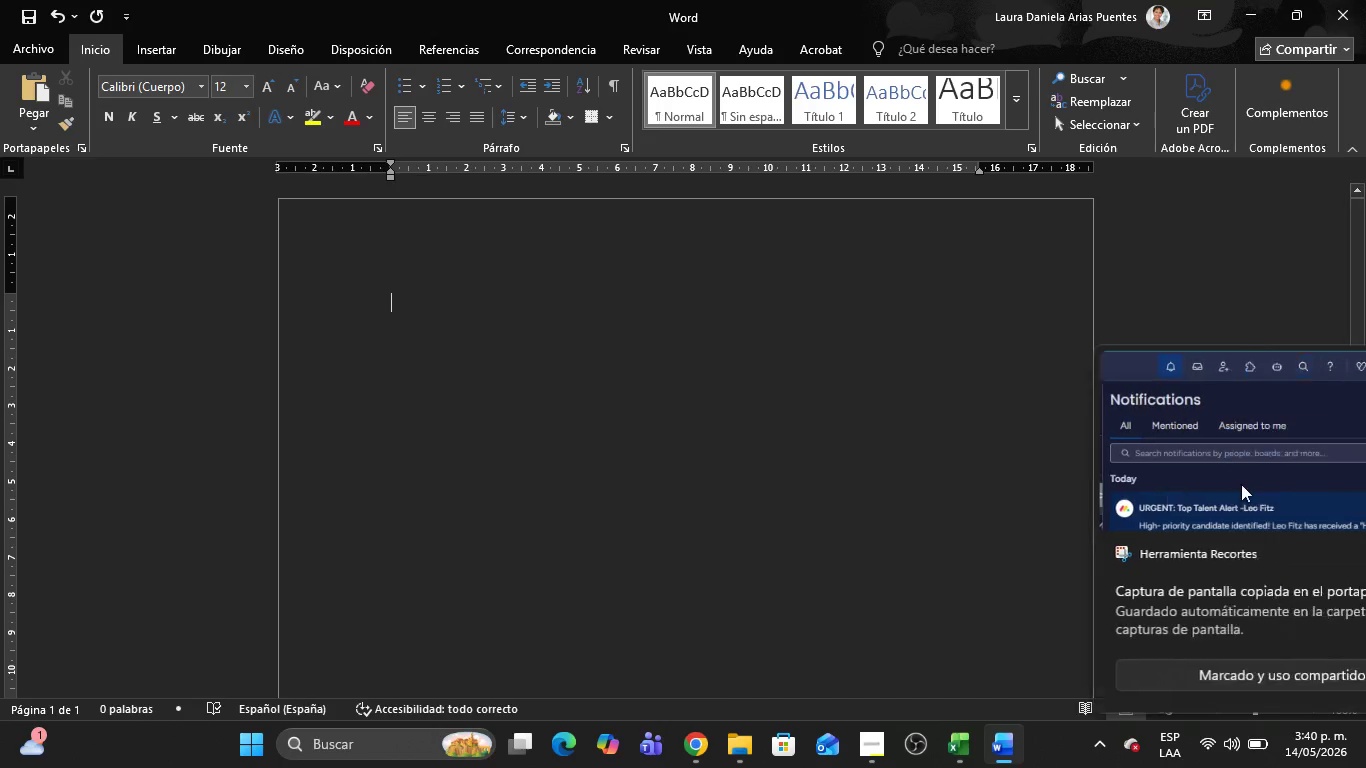 
key(Control+V)
 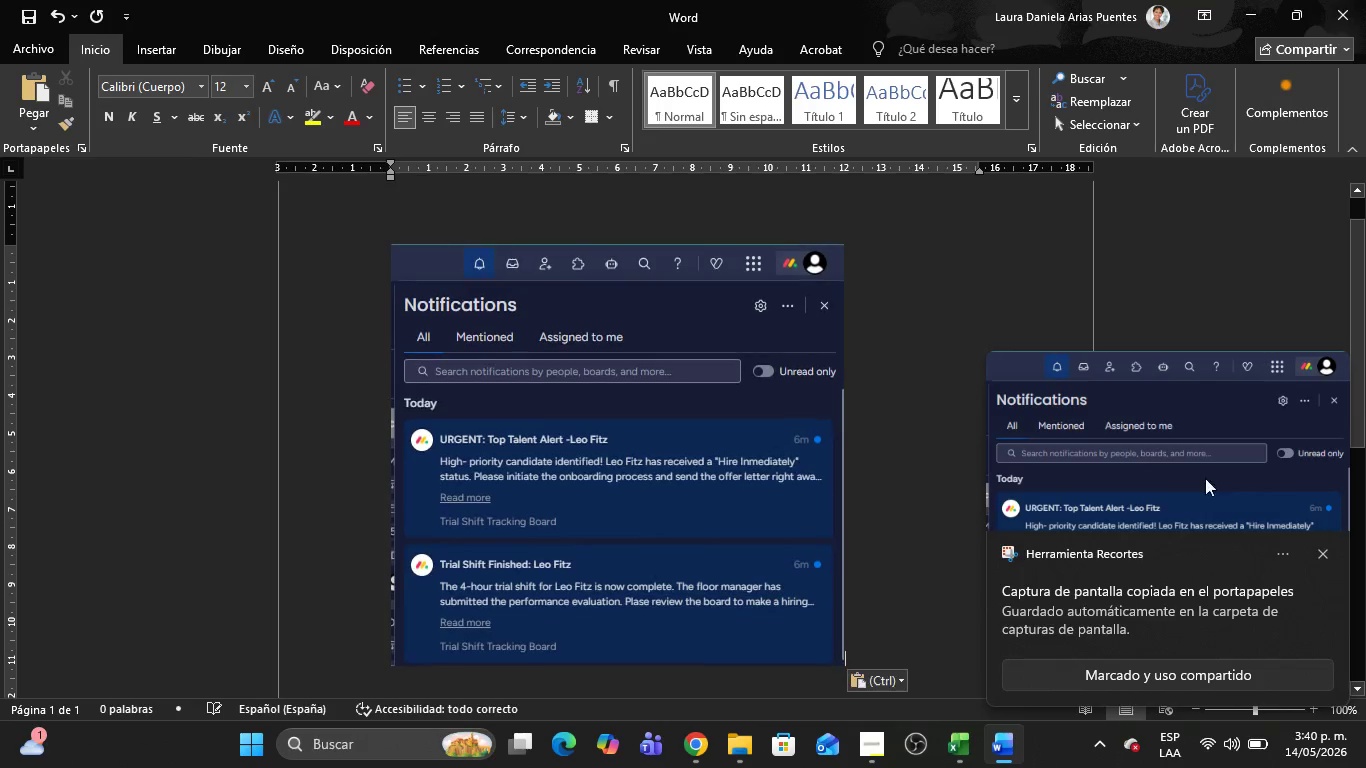 
key(Alt+AltLeft)
 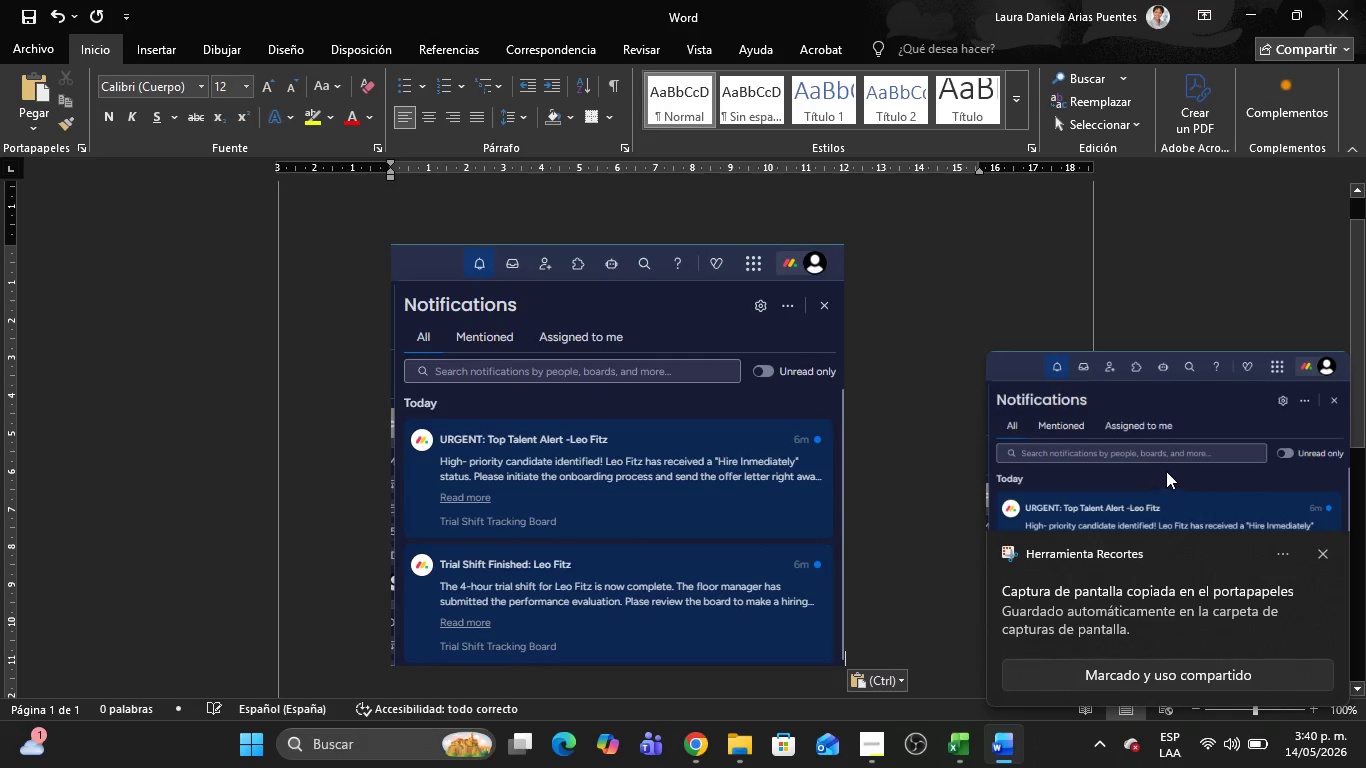 
key(Alt+Tab)
 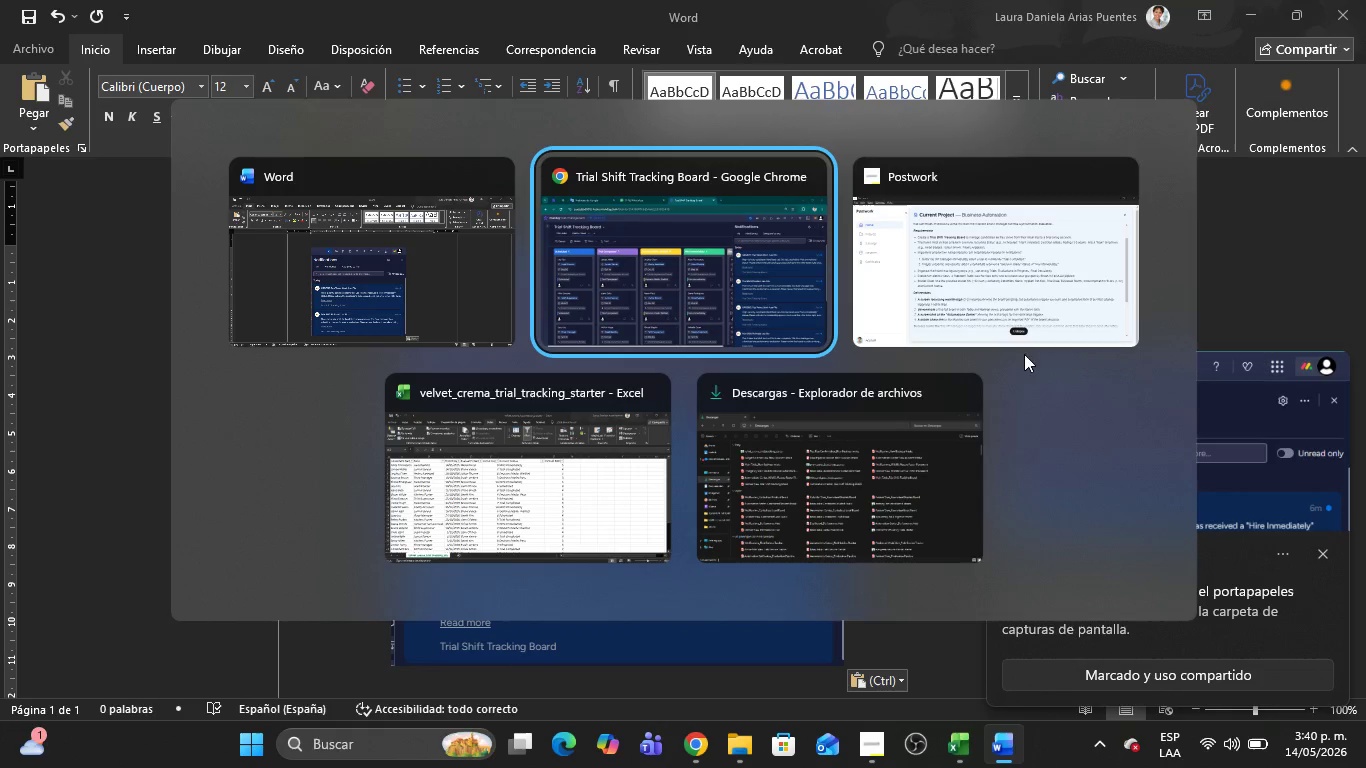 
left_click([642, 251])
 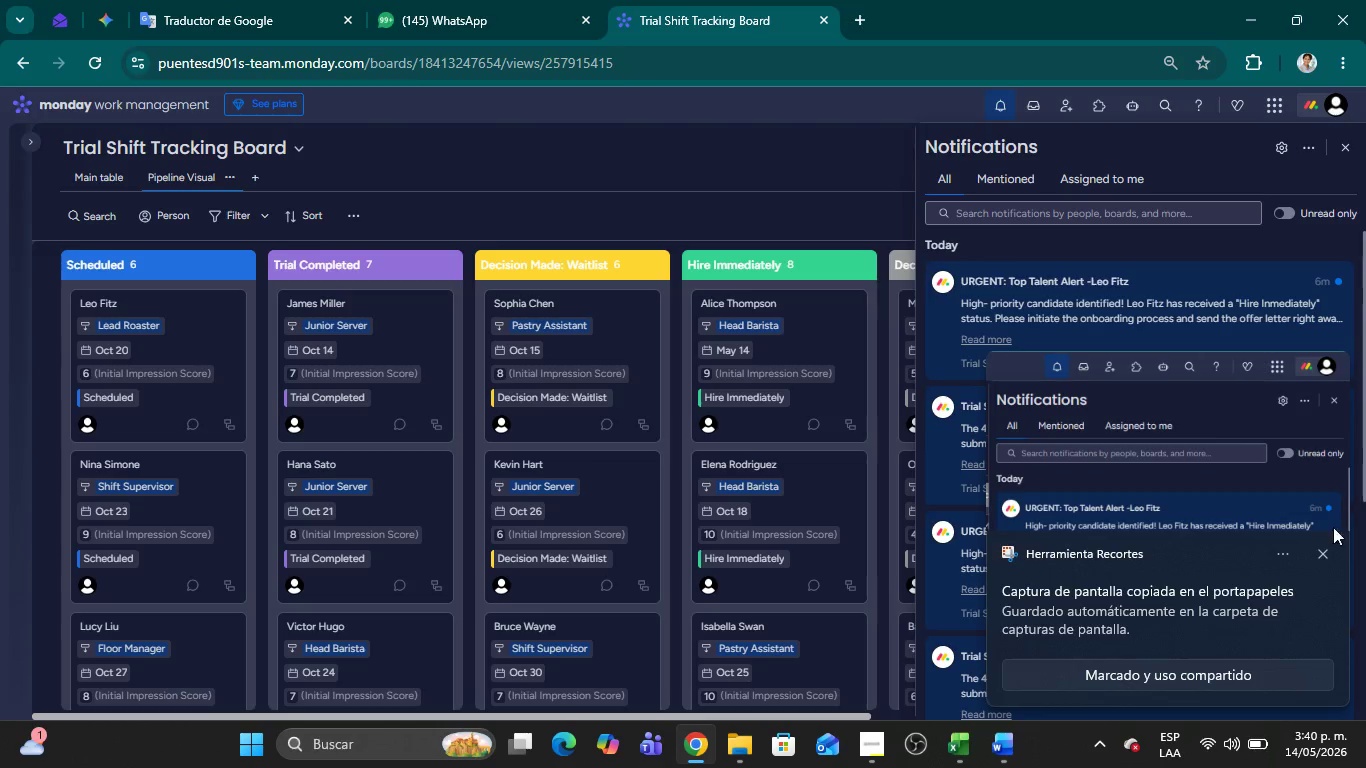 
left_click([1322, 552])
 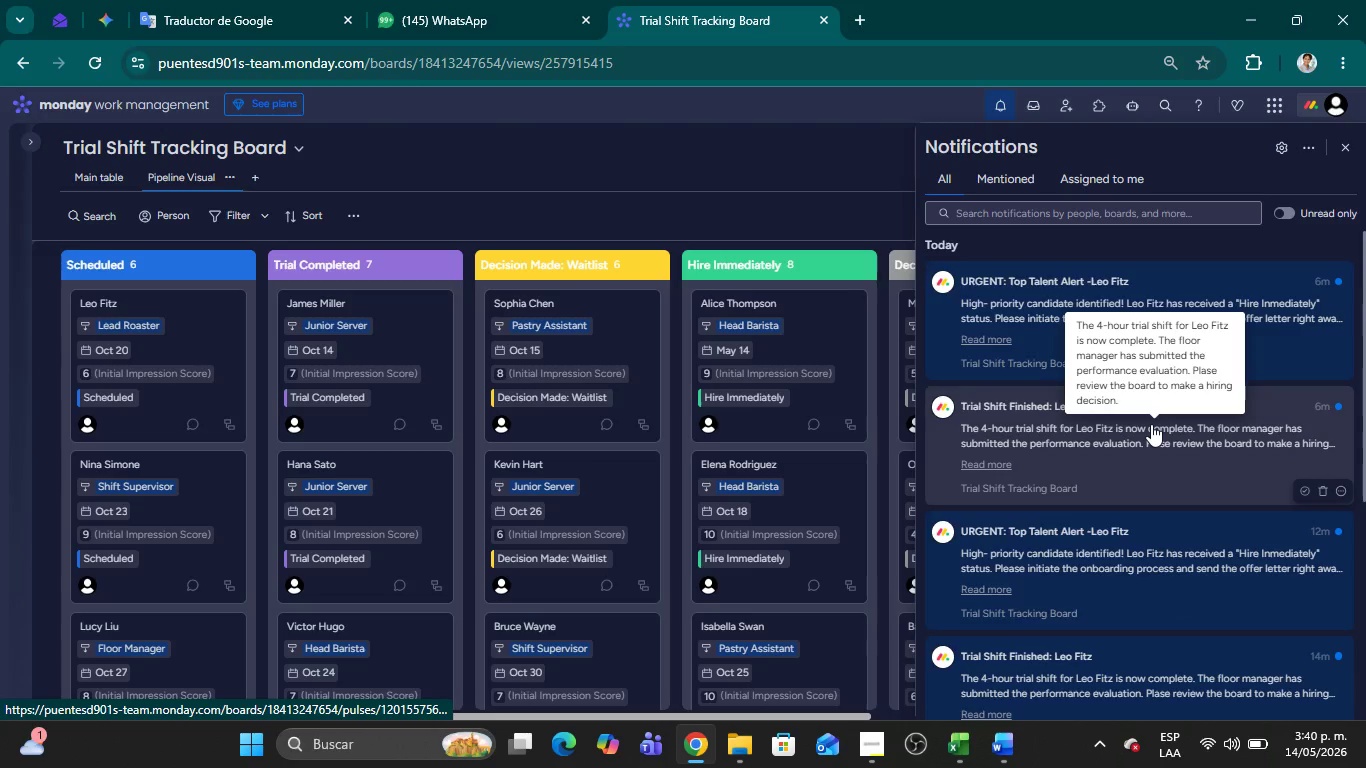 
key(Meta+Shift+MetaLeft)
 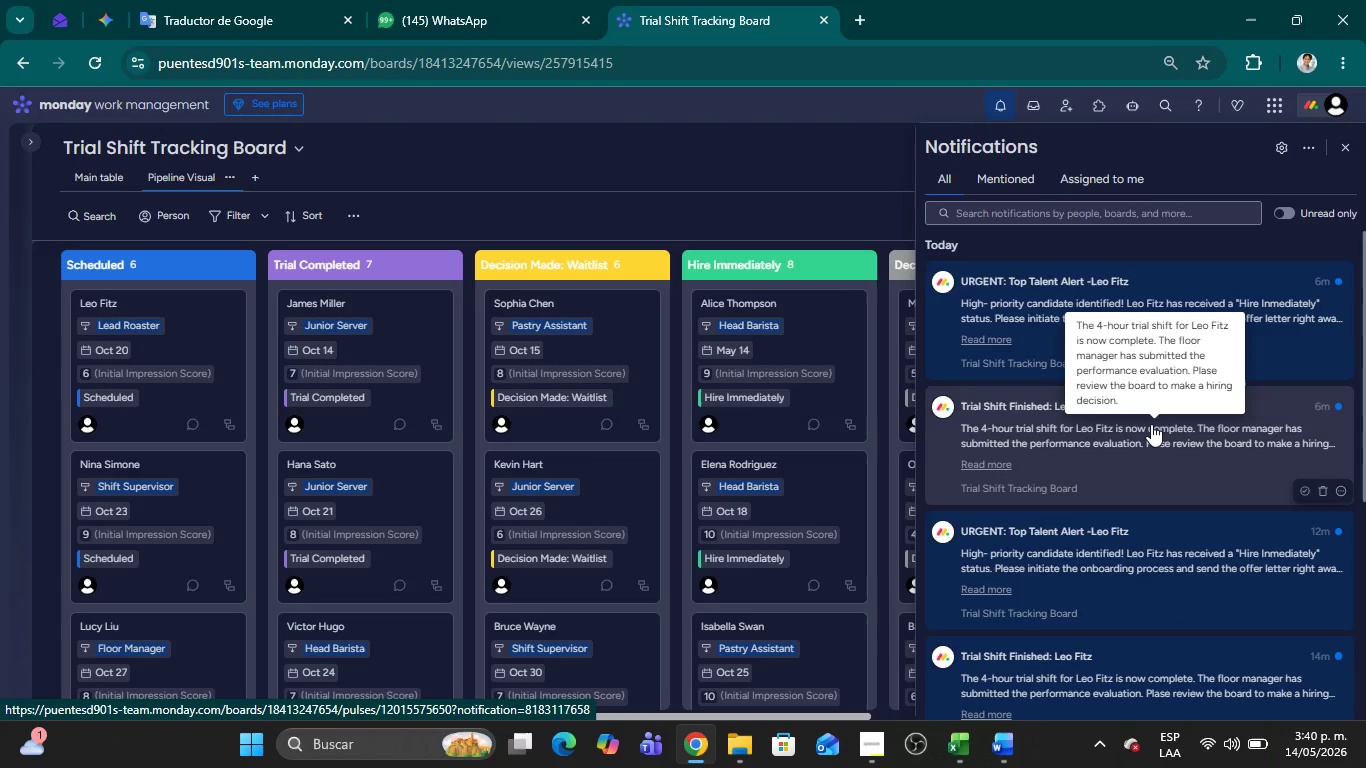 
key(Meta+Shift+S)
 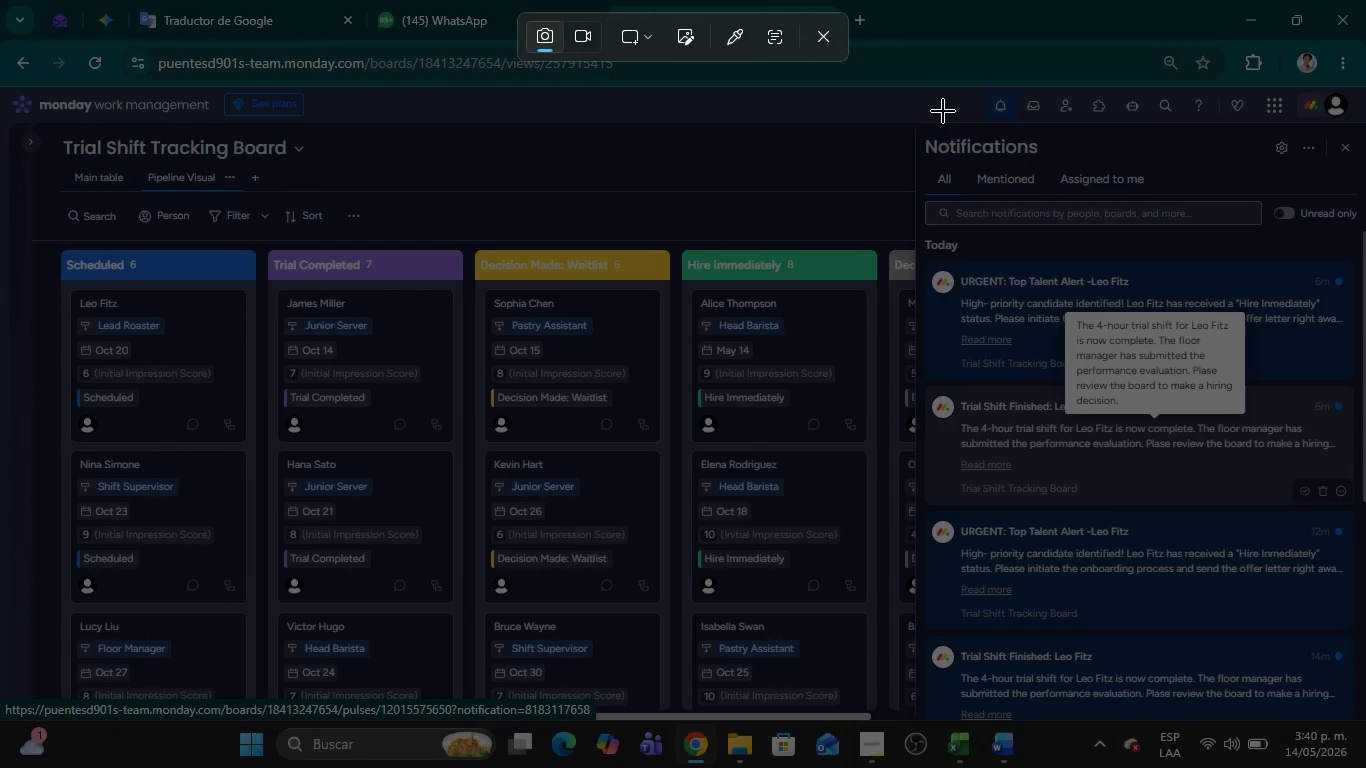 
left_click_drag(start_coordinate=[912, 116], to_coordinate=[1365, 503])
 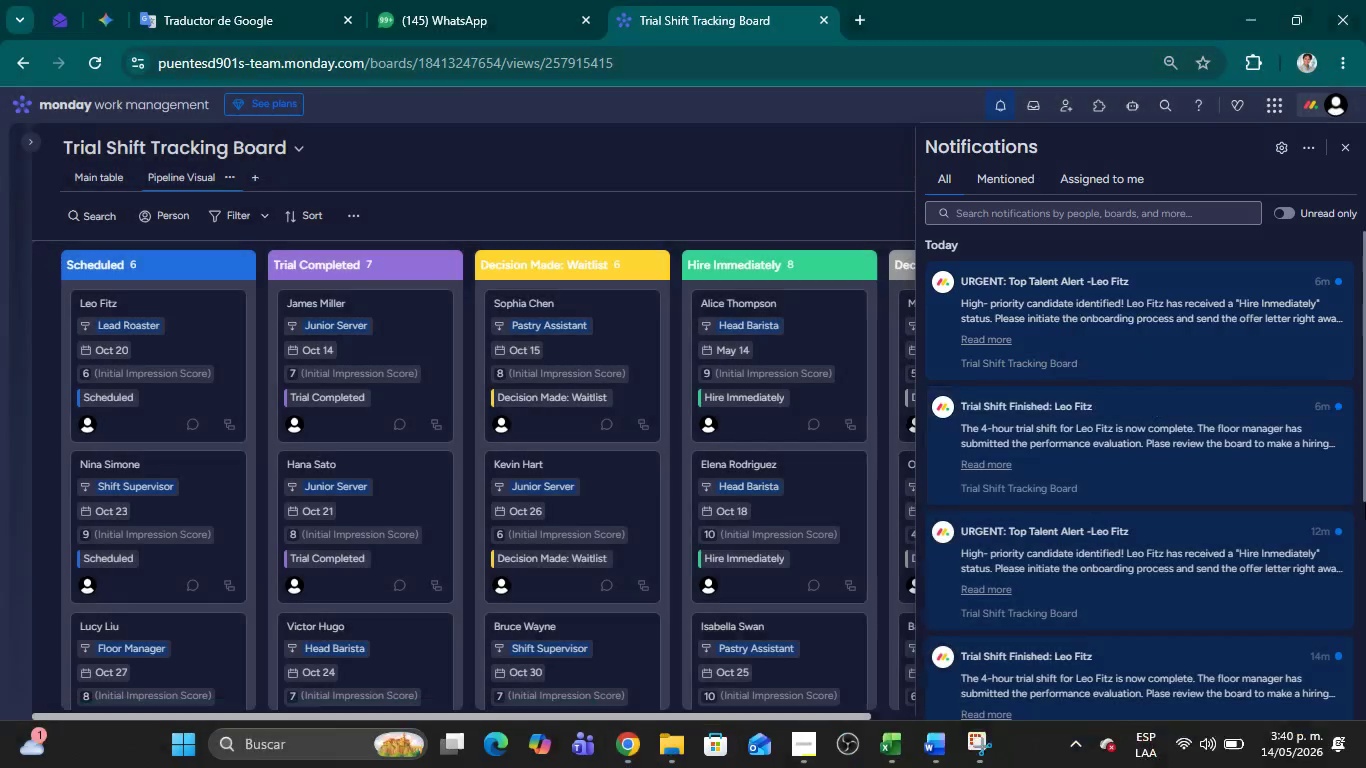 
key(Alt+AltLeft)
 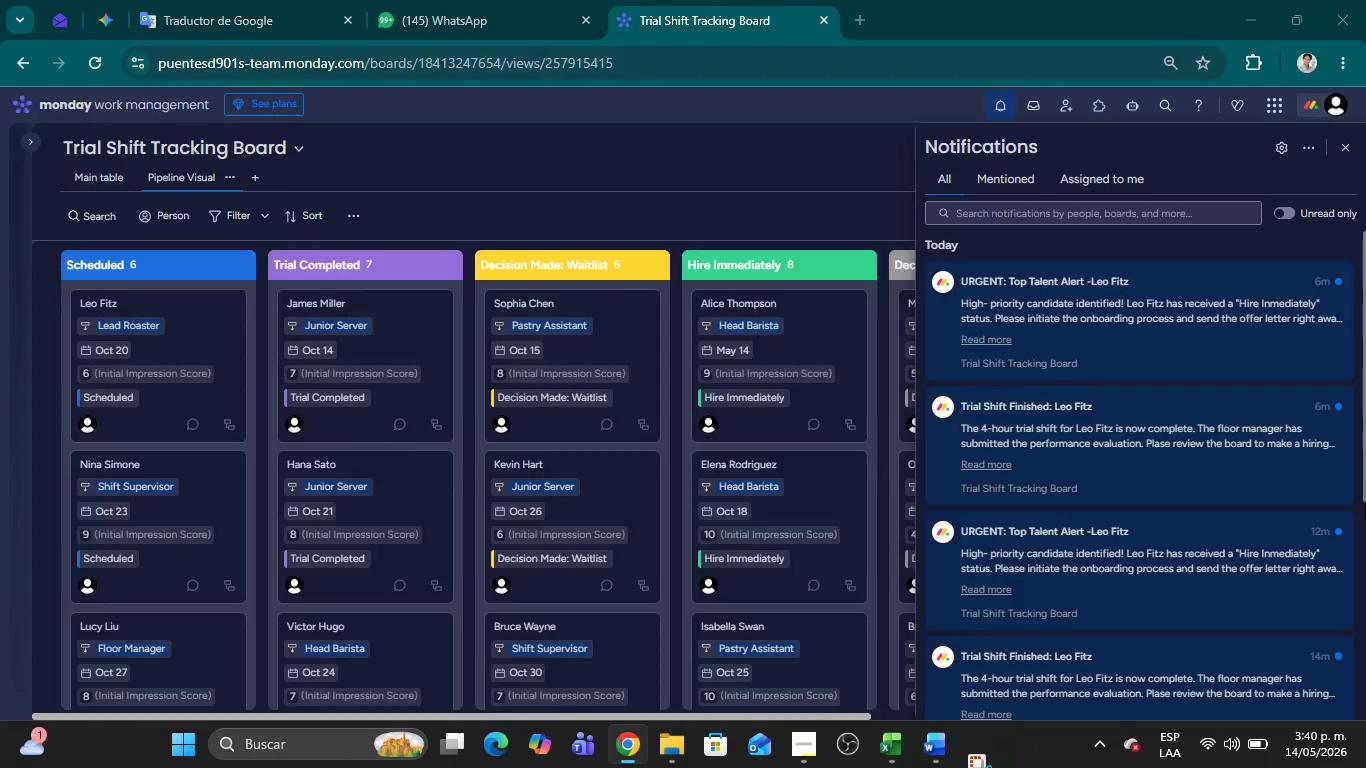 
key(Alt+Tab)
 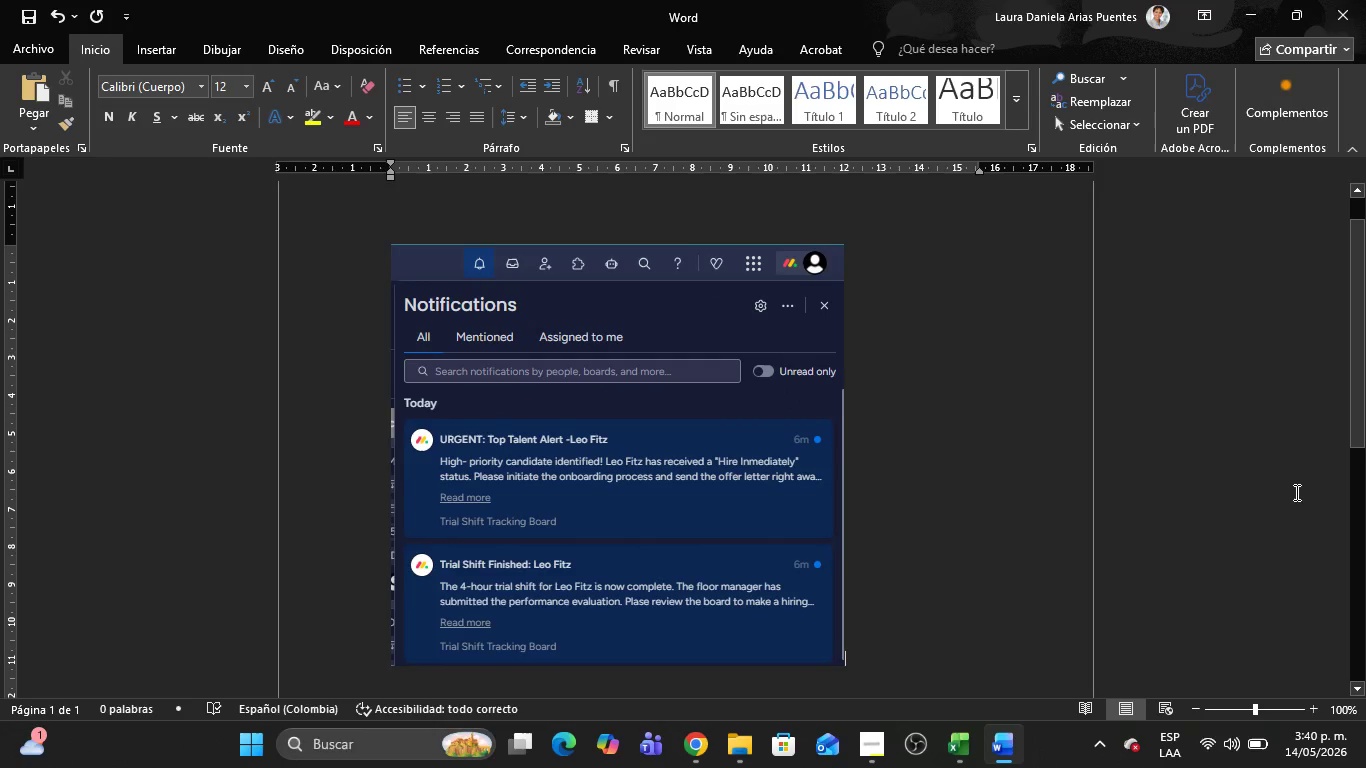 
key(Control+V)
 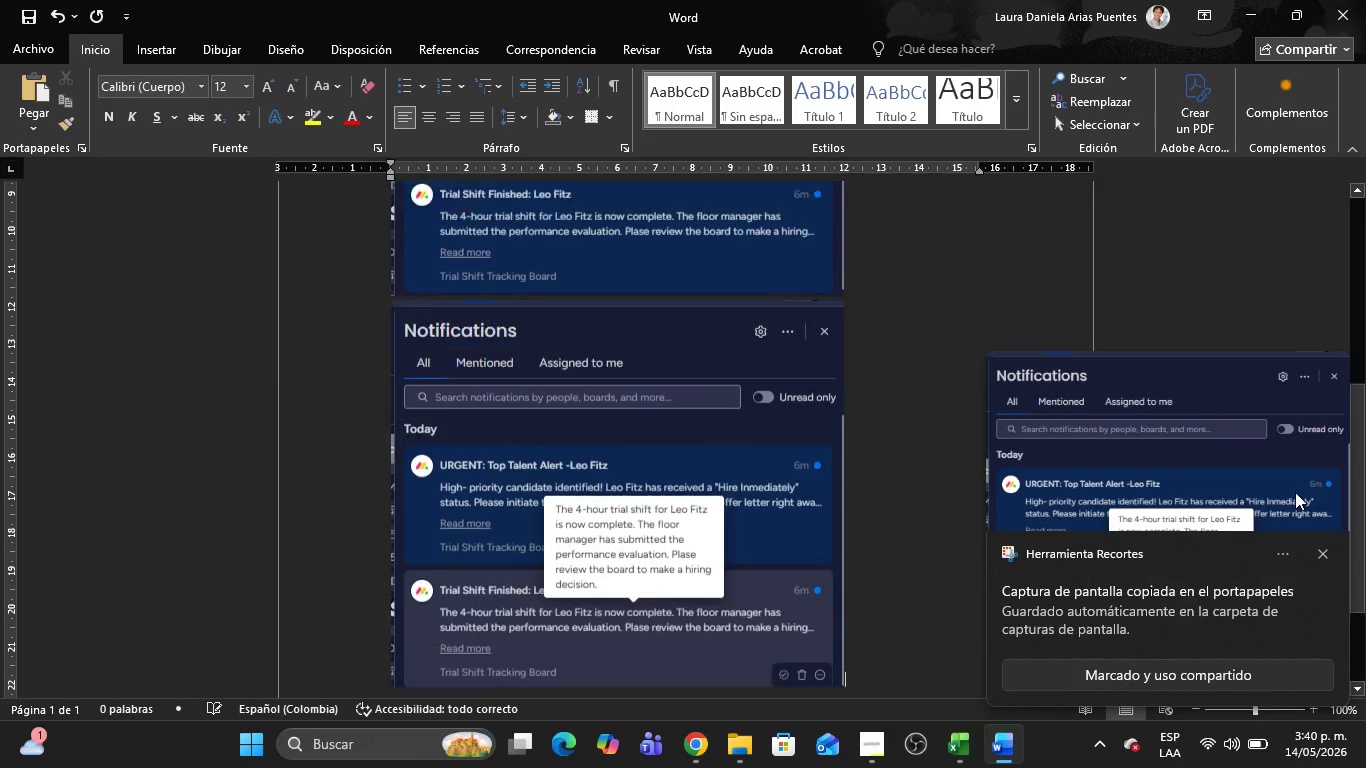 
key(Alt+AltLeft)
 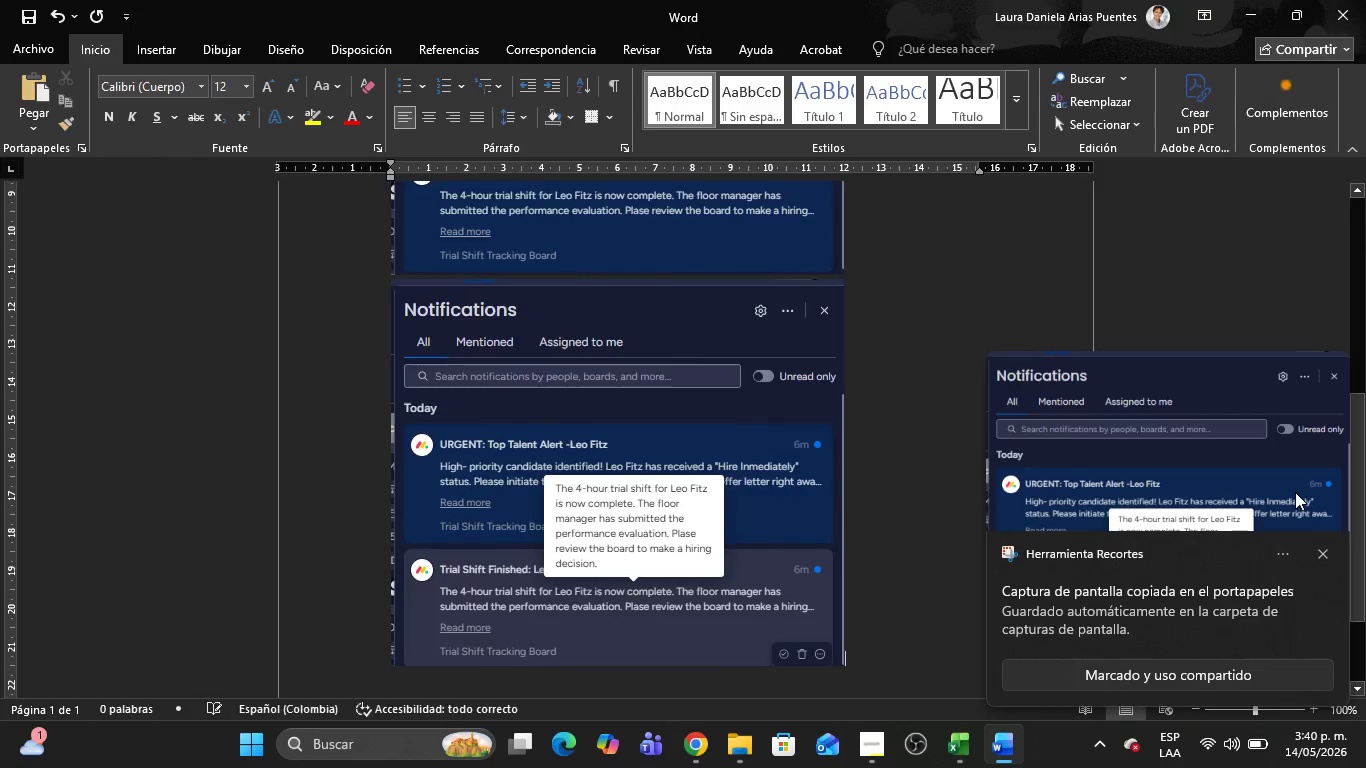 
key(Alt+Tab)
 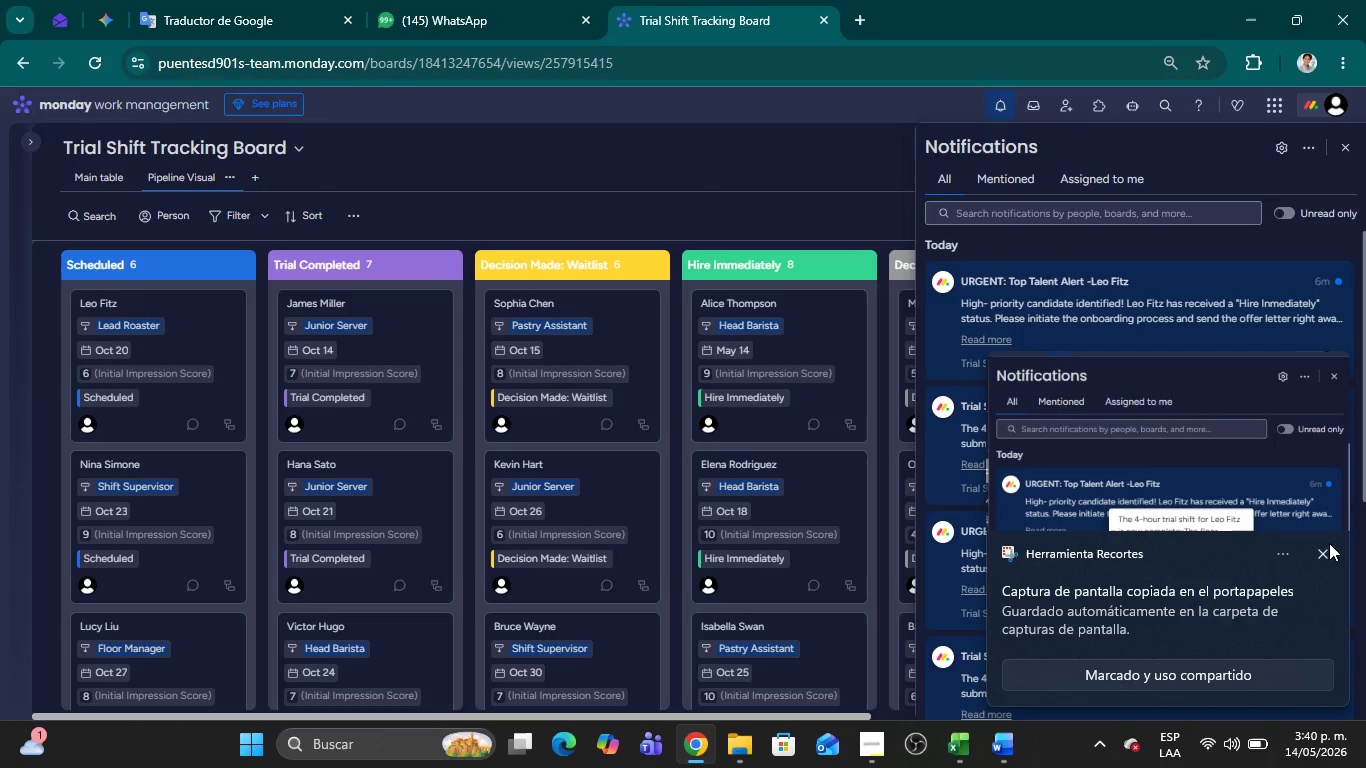 
mouse_move([1286, 469])
 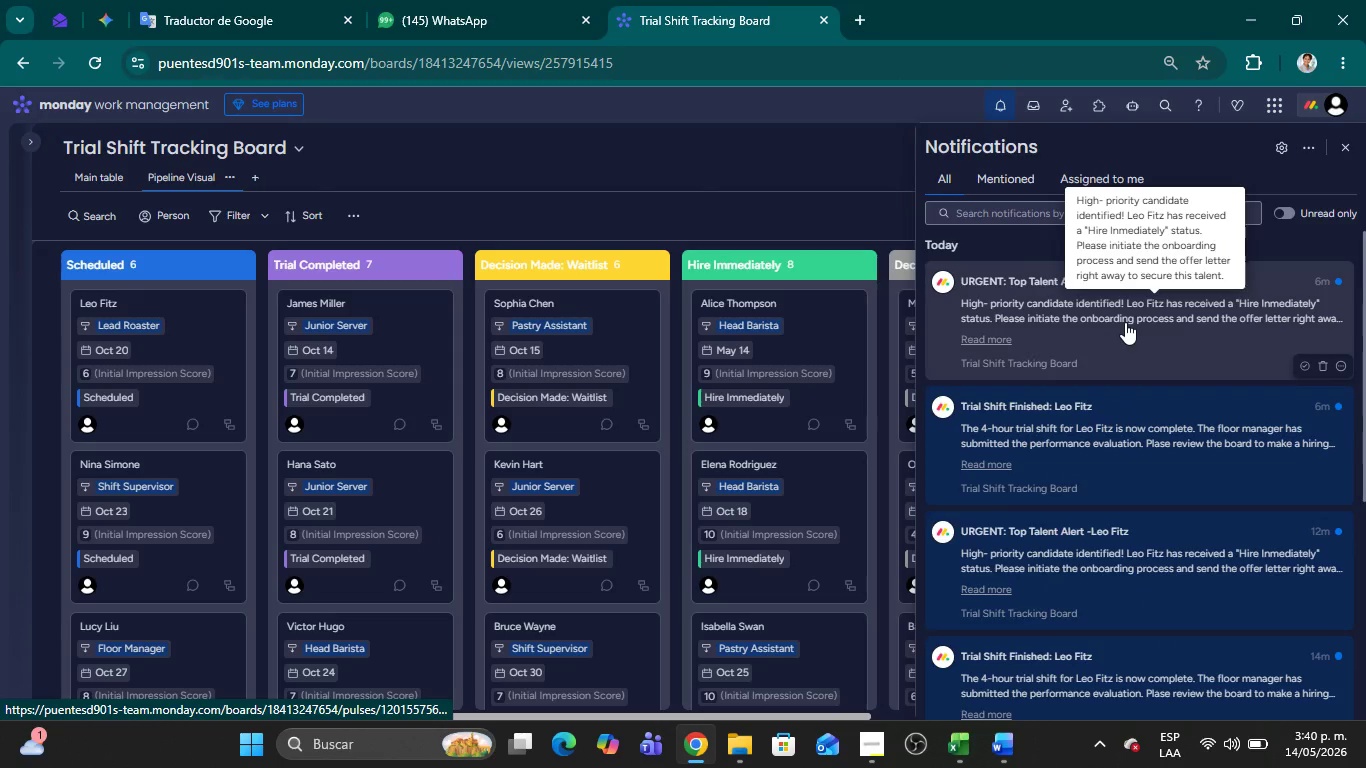 
key(Meta+Shift+MetaLeft)
 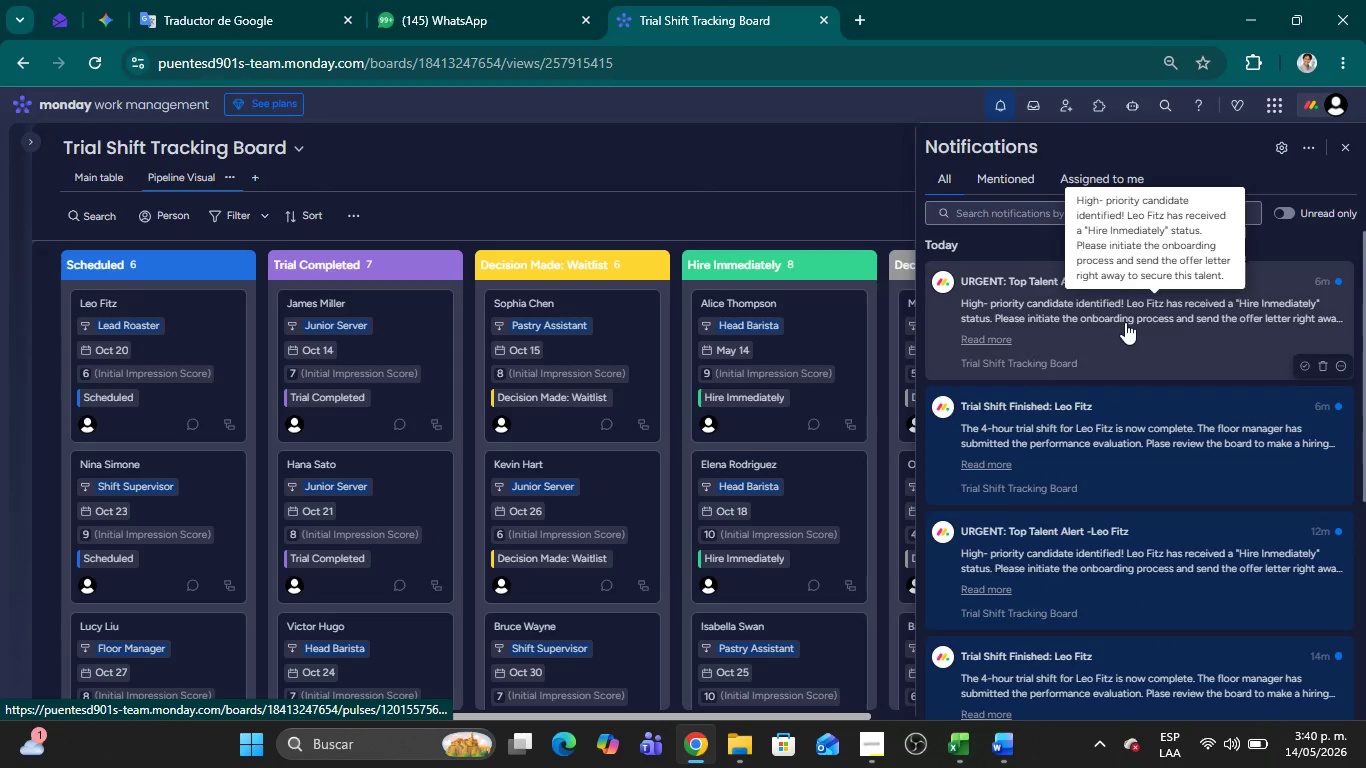 
key(Meta+Shift+S)
 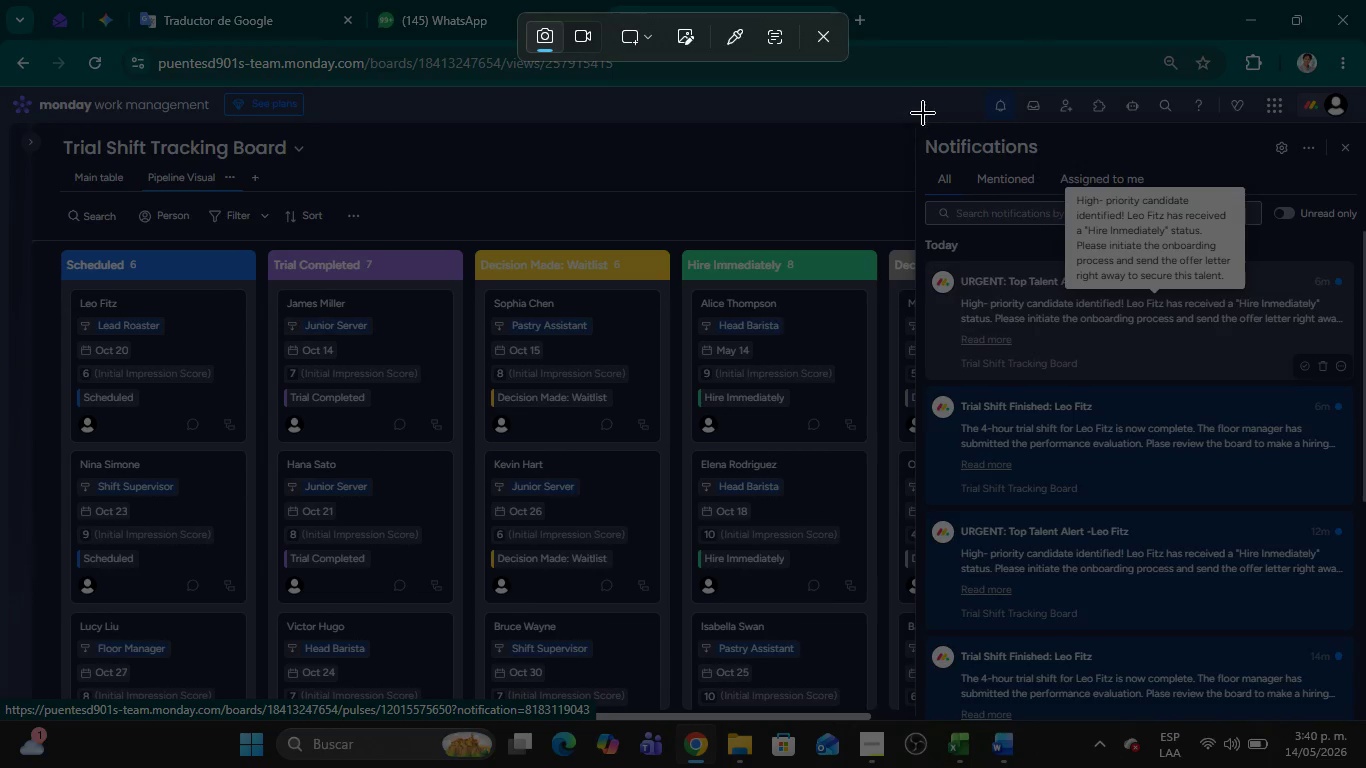 
left_click_drag(start_coordinate=[904, 81], to_coordinate=[1365, 389])
 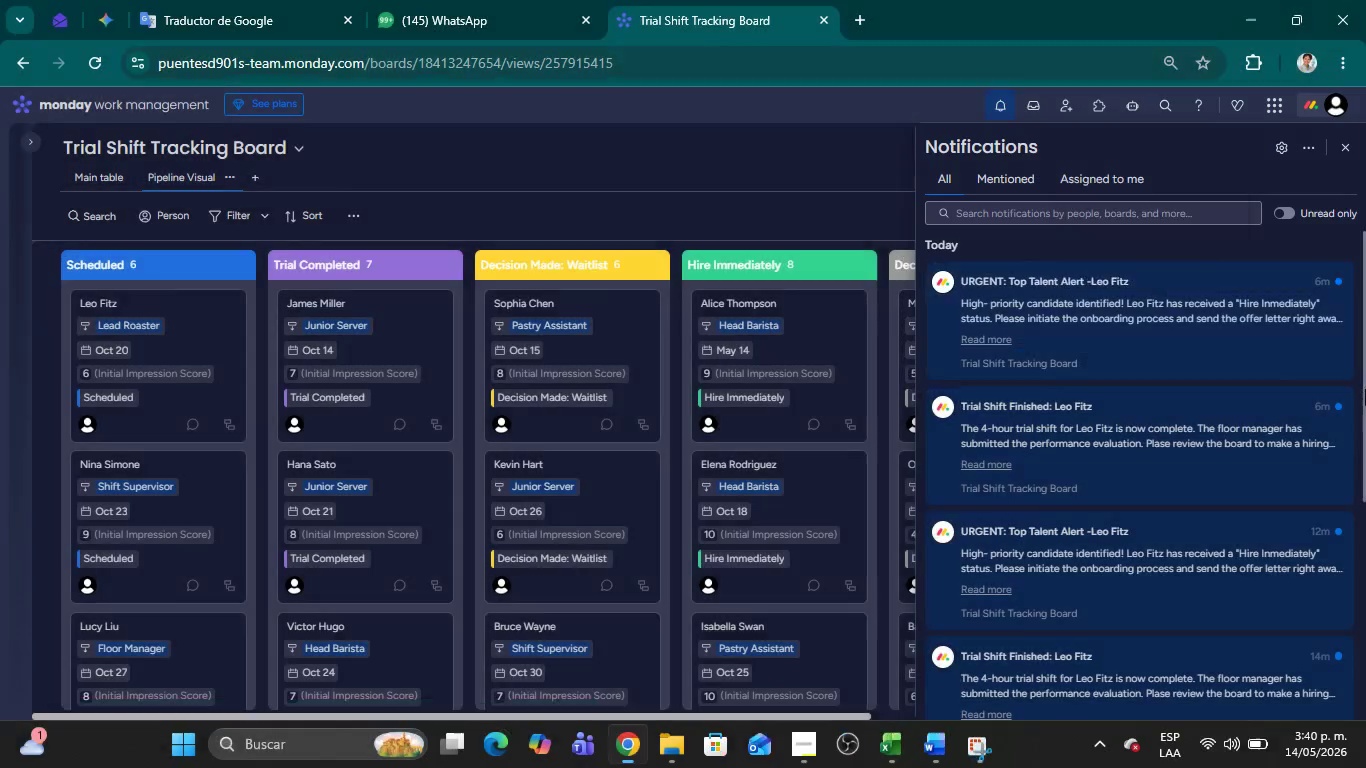 
key(Alt+AltLeft)
 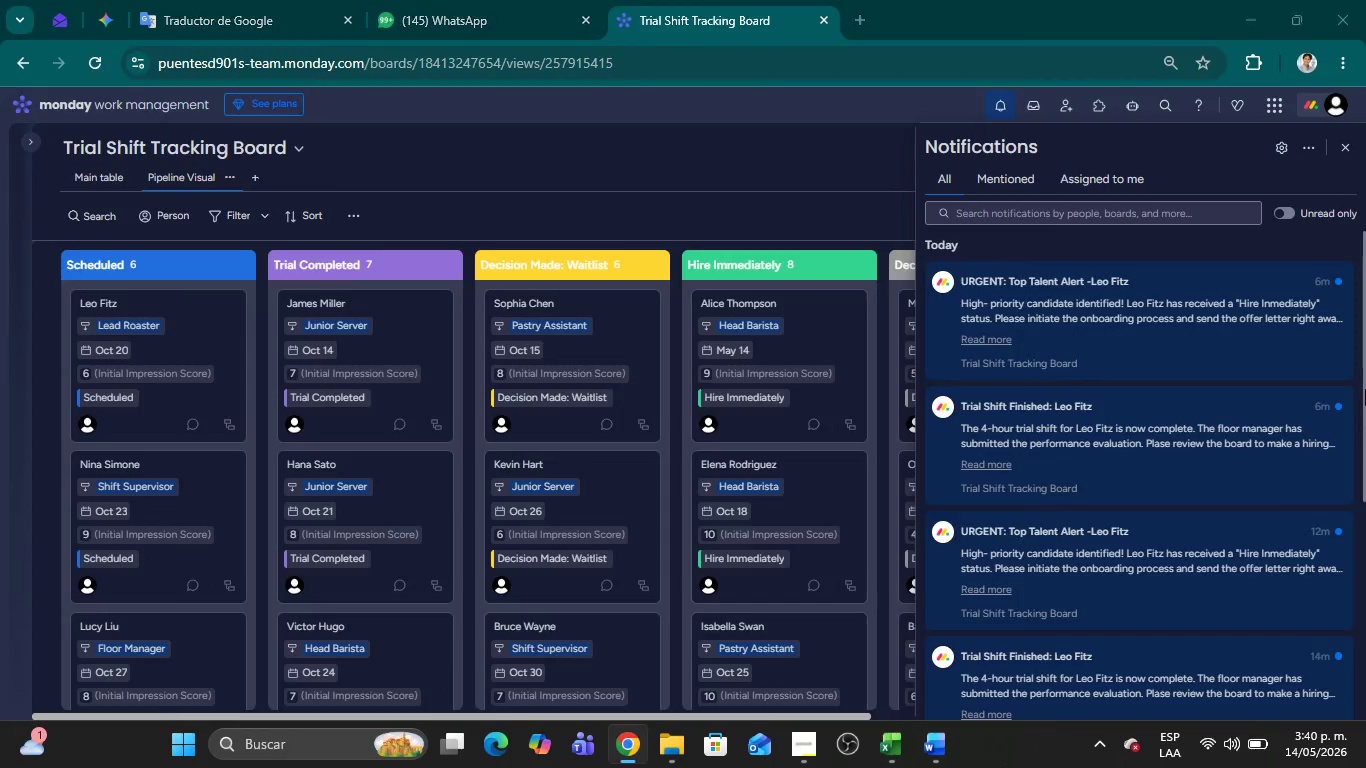 
key(Alt+Tab)
 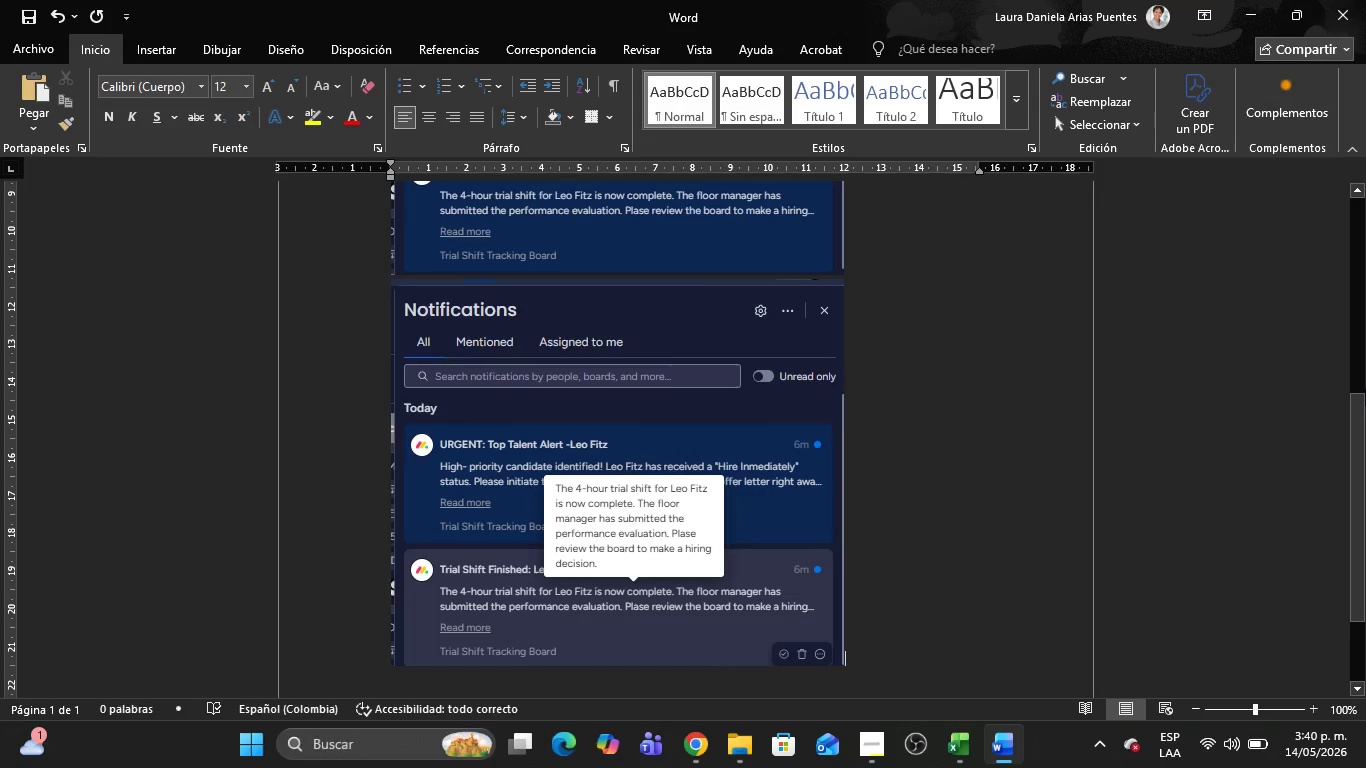 
key(Control+V)
 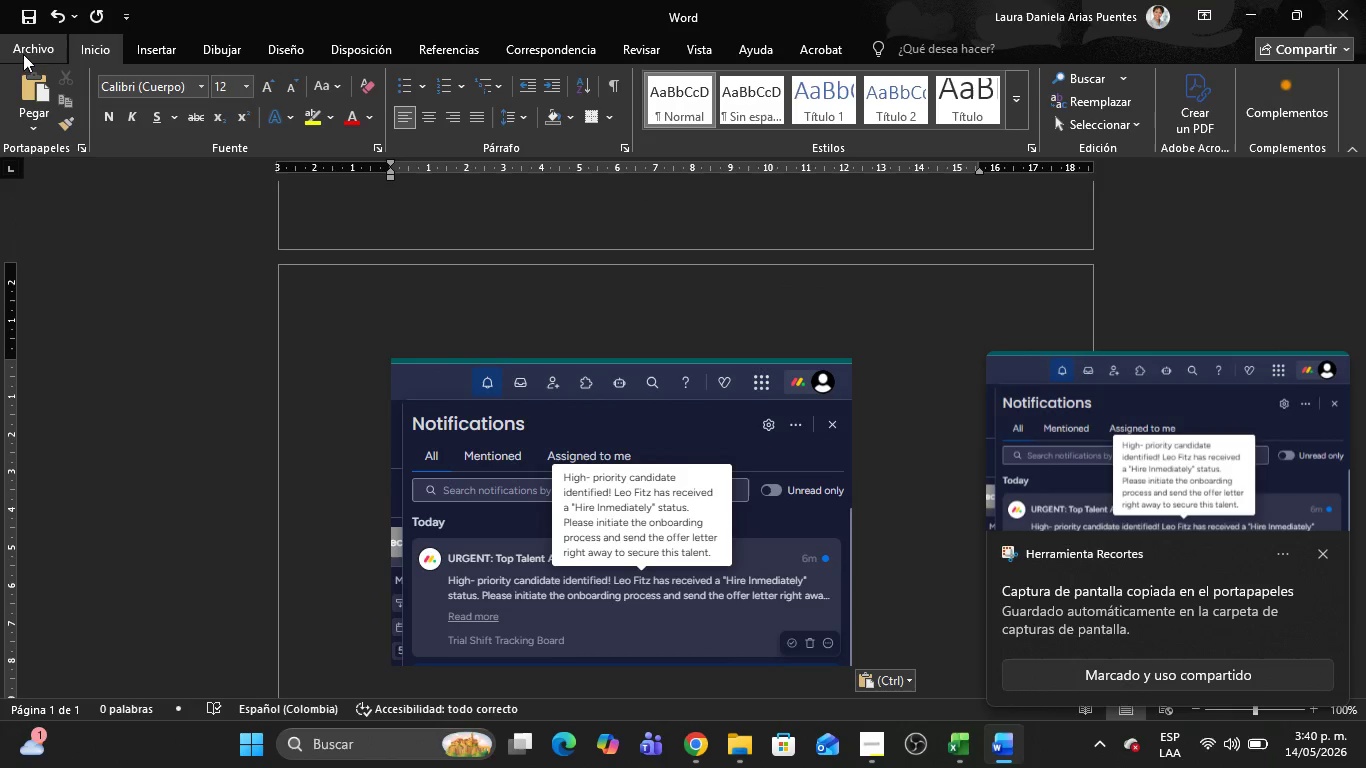 
left_click([23, 57])
 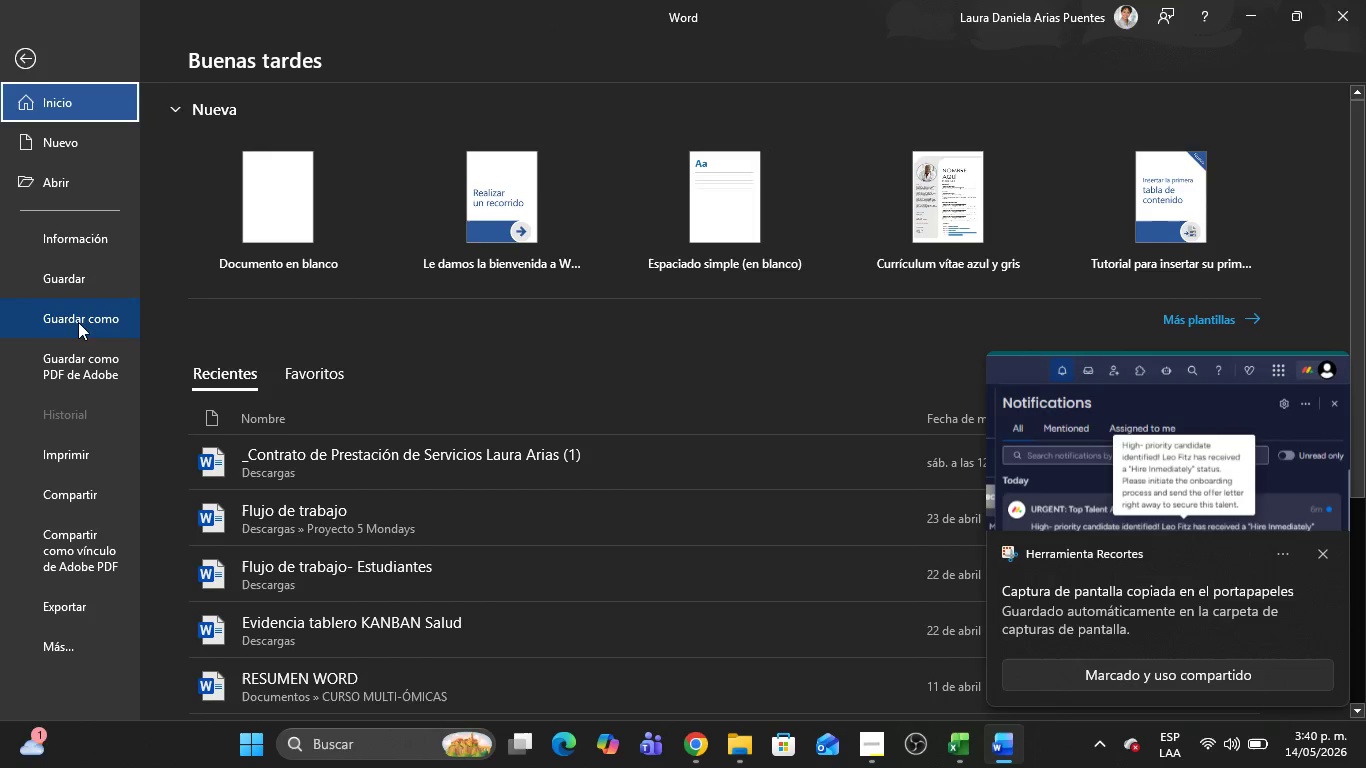 
left_click([74, 315])
 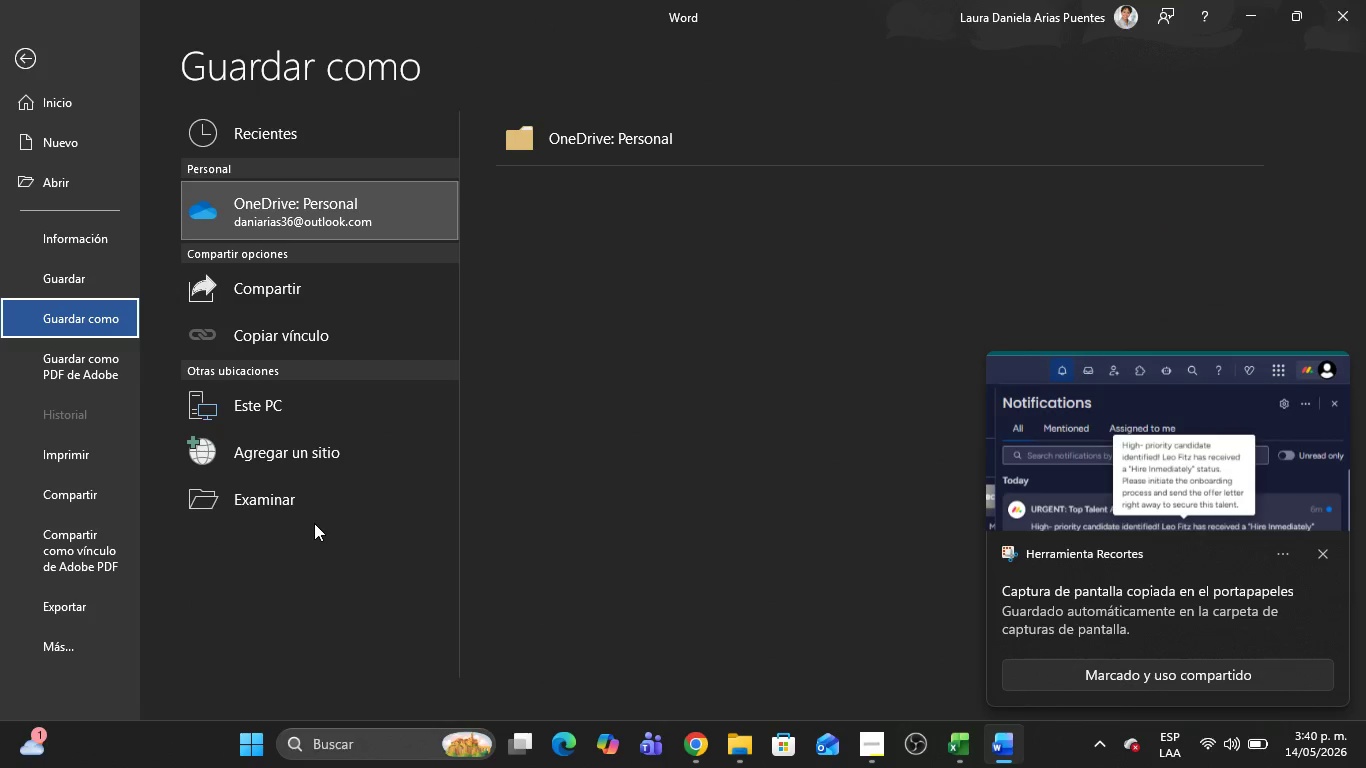 
left_click([305, 505])
 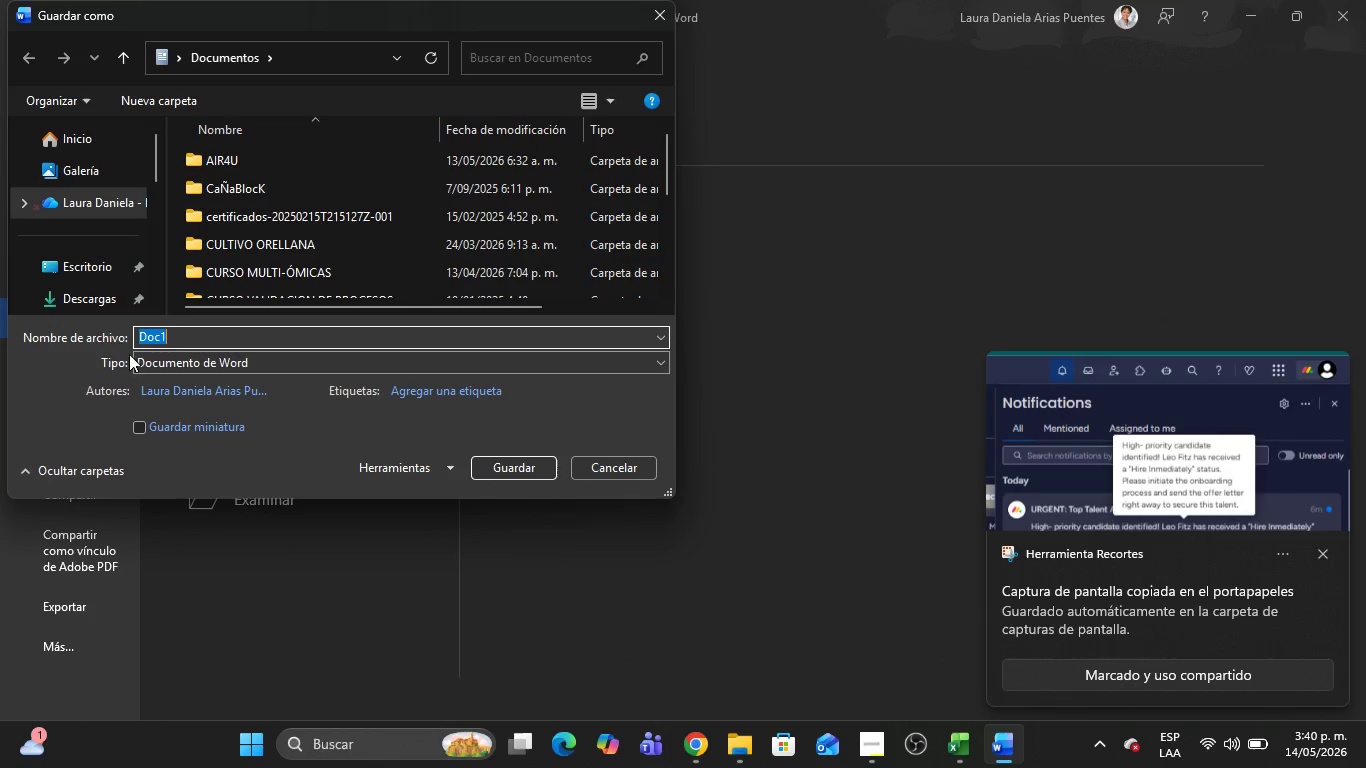 
left_click([86, 306])
 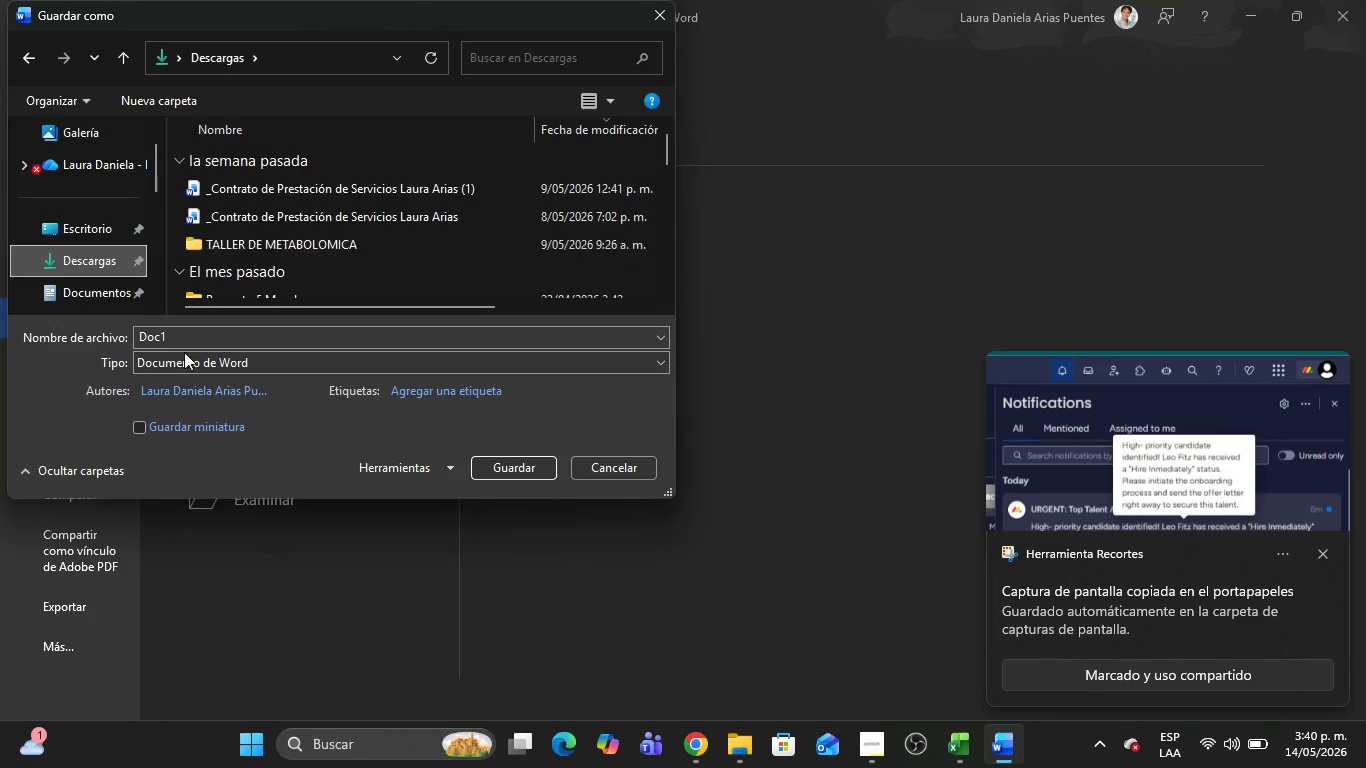 
left_click([176, 364])
 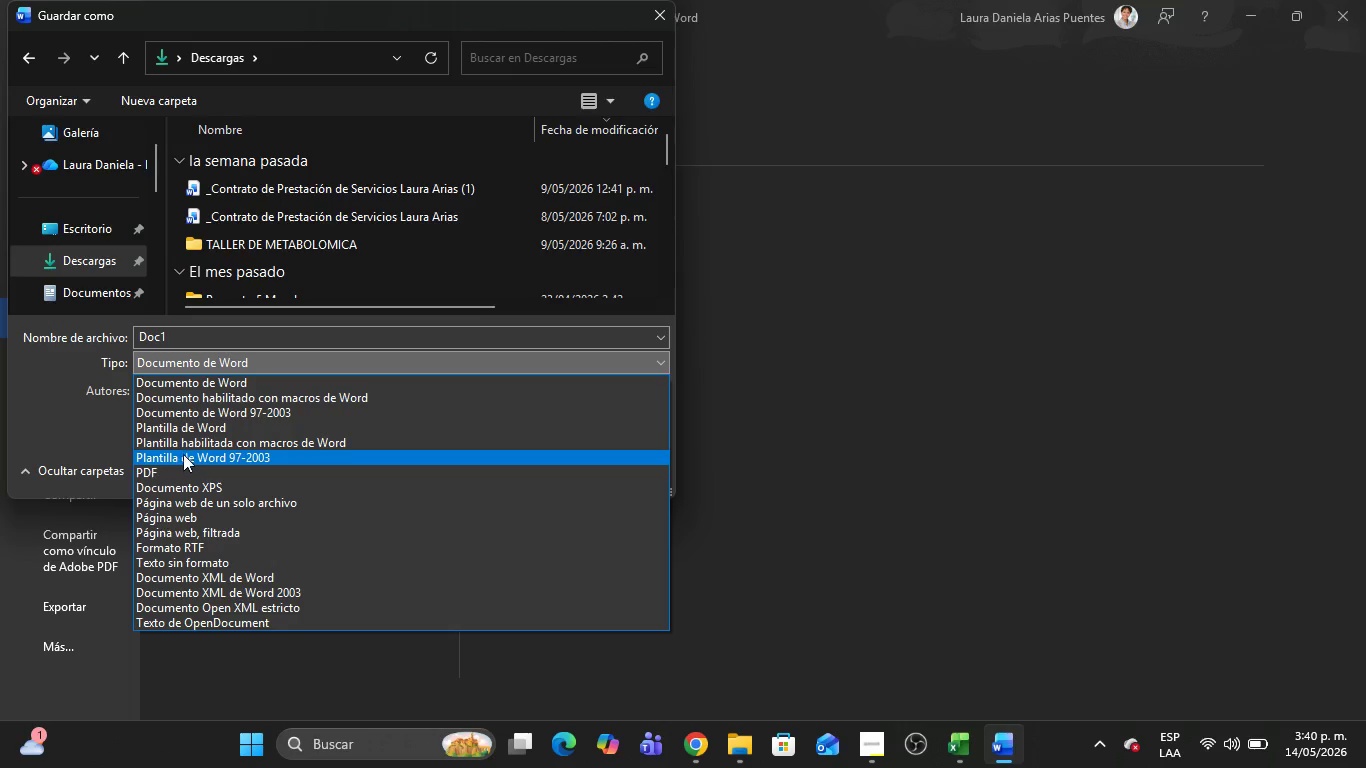 
left_click([177, 472])
 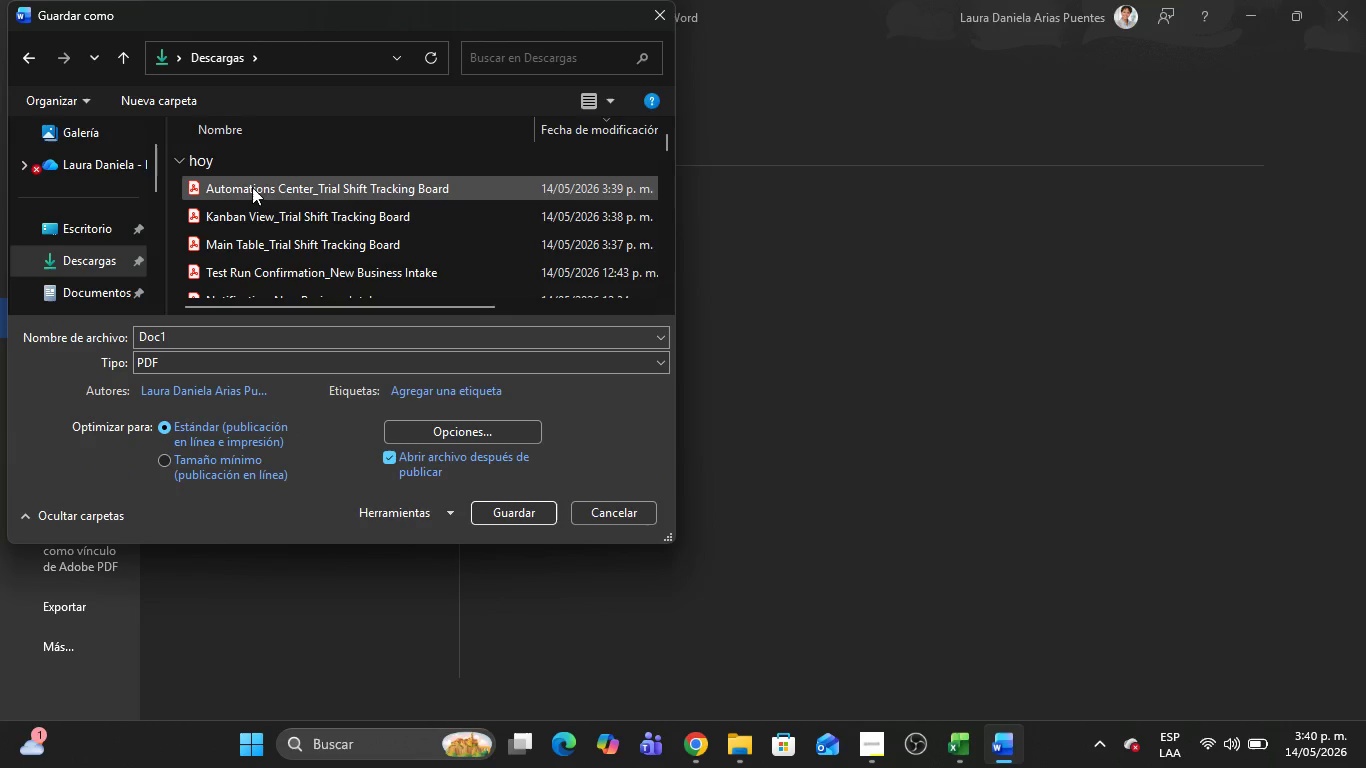 
left_click([252, 187])
 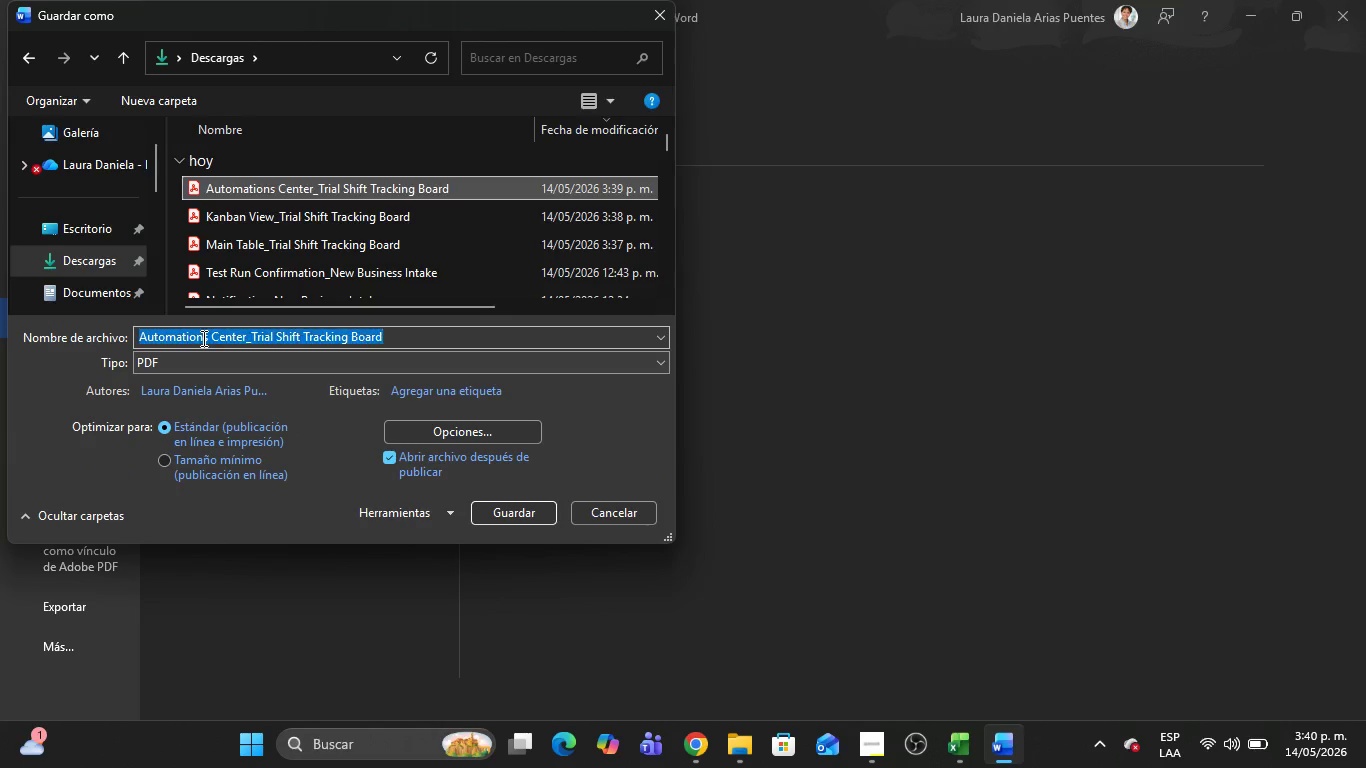 
double_click([202, 338])
 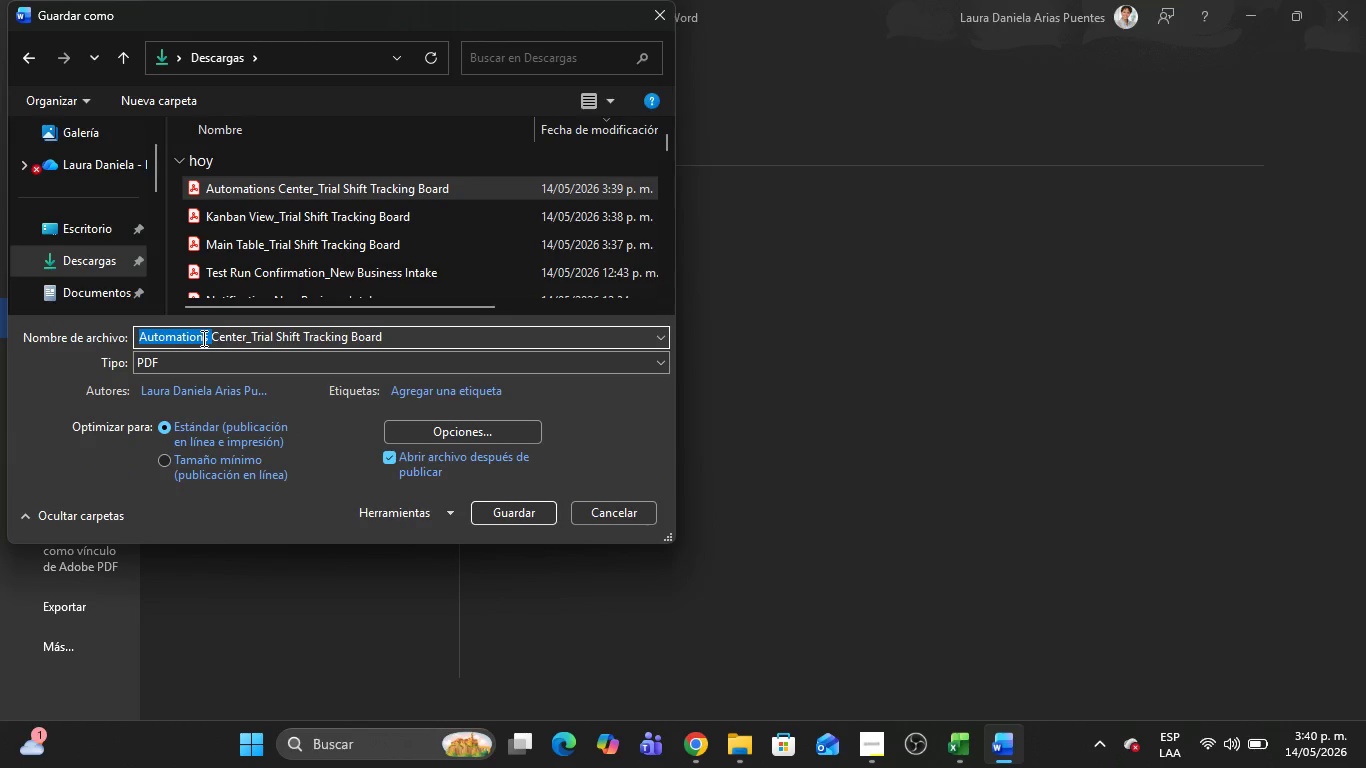 
key(Backspace)
type([Delete][Delete][Delete][Delete][Delete][Delete]Notifications)
 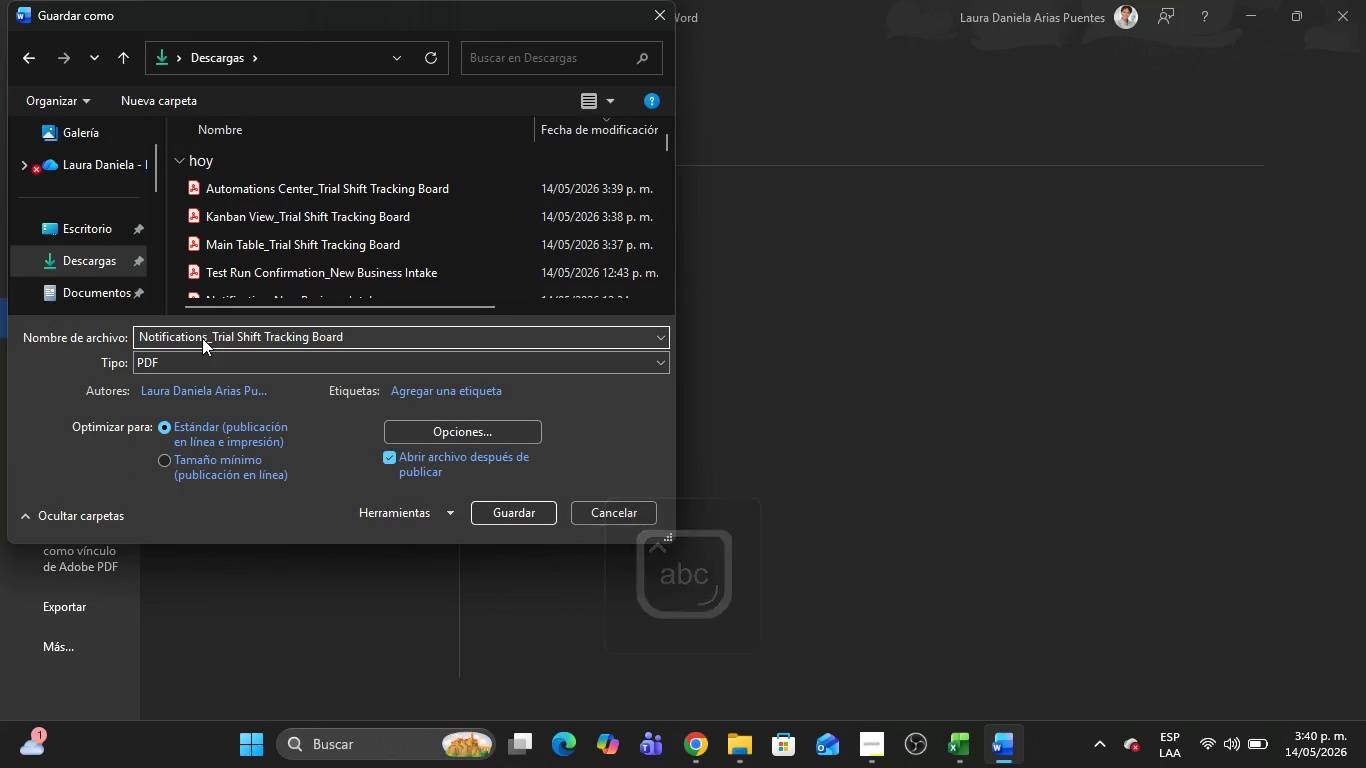 
key(Enter)
 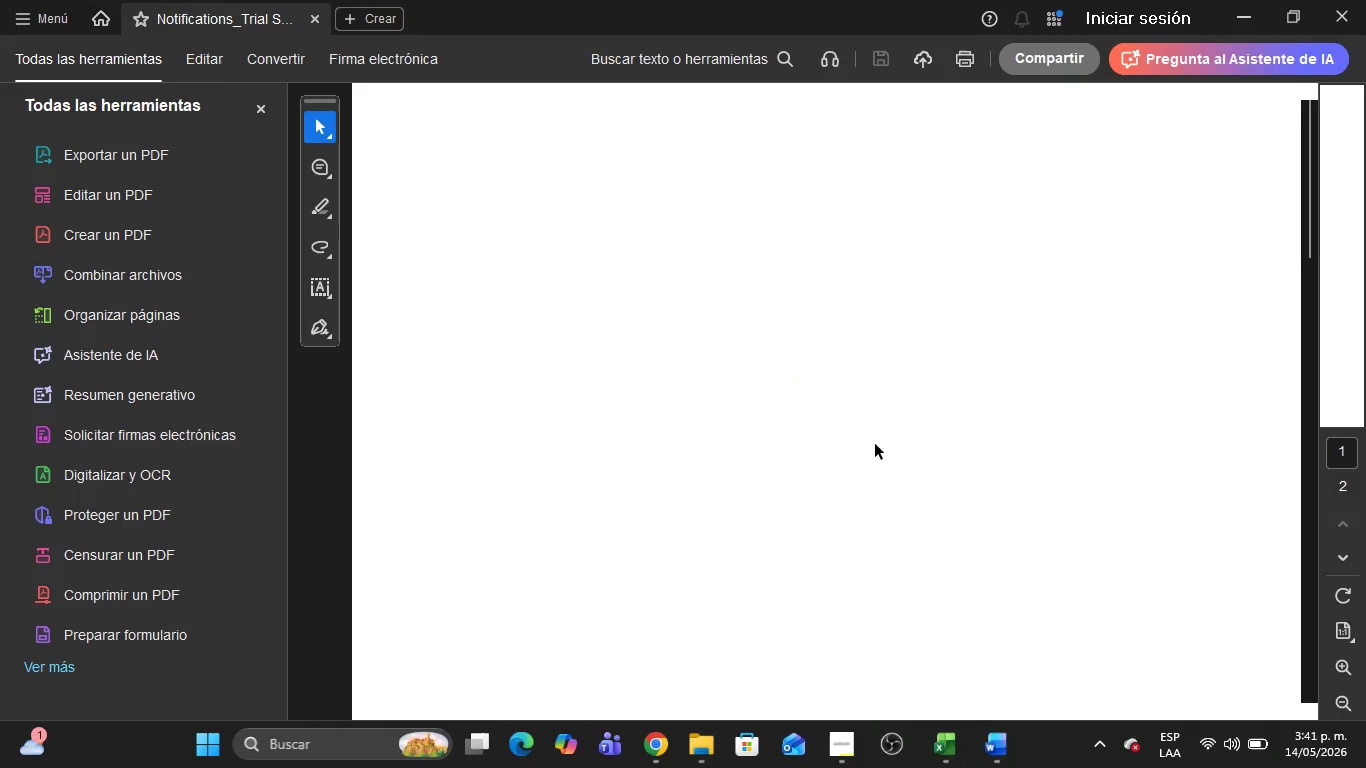 
left_click([1365, 0])
 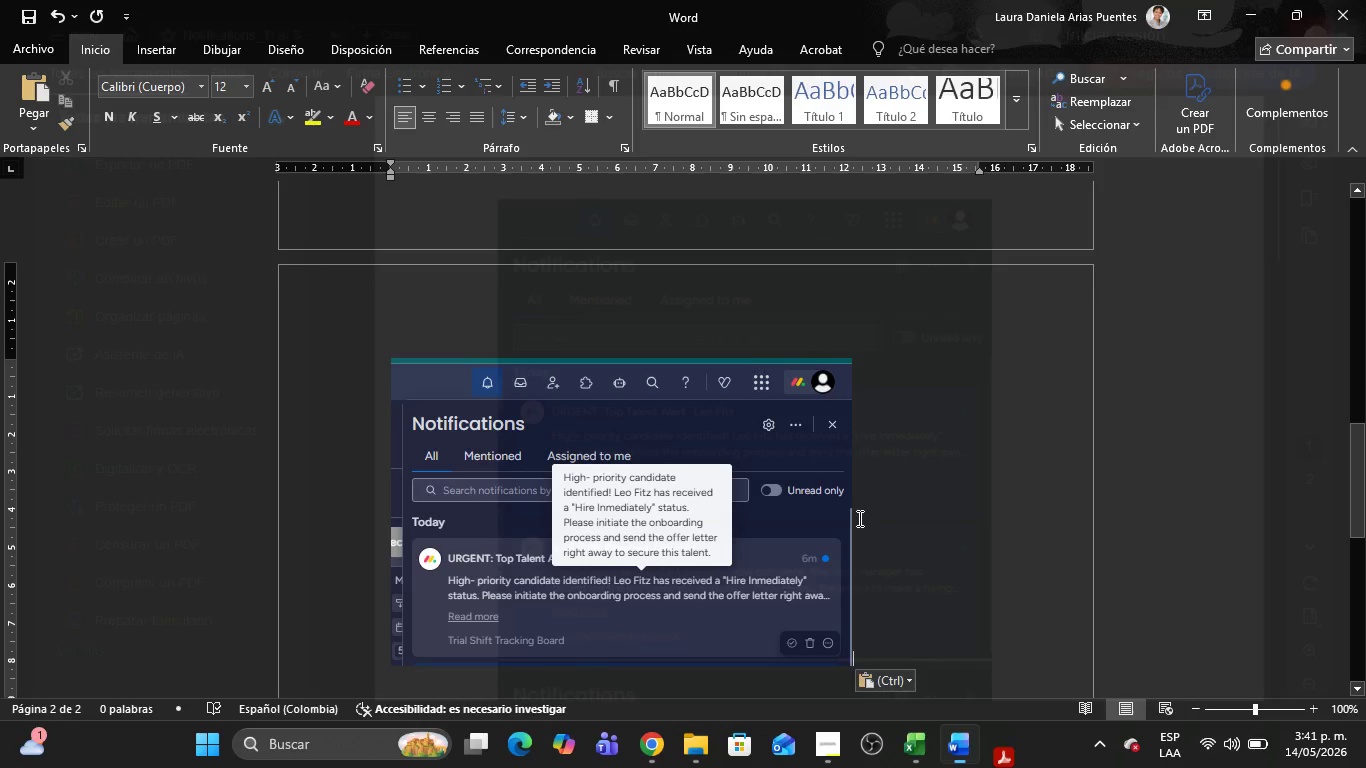 
left_click([702, 310])
 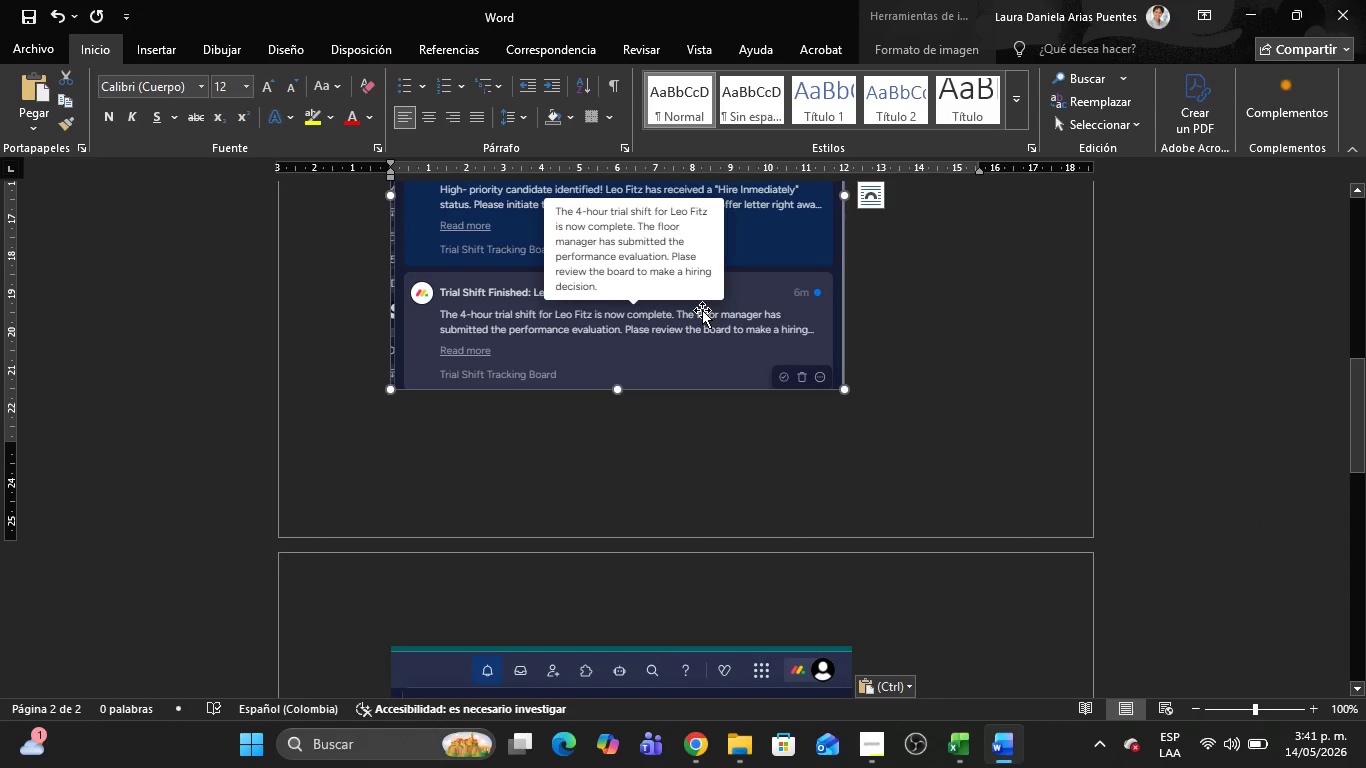 
key(Delete)
 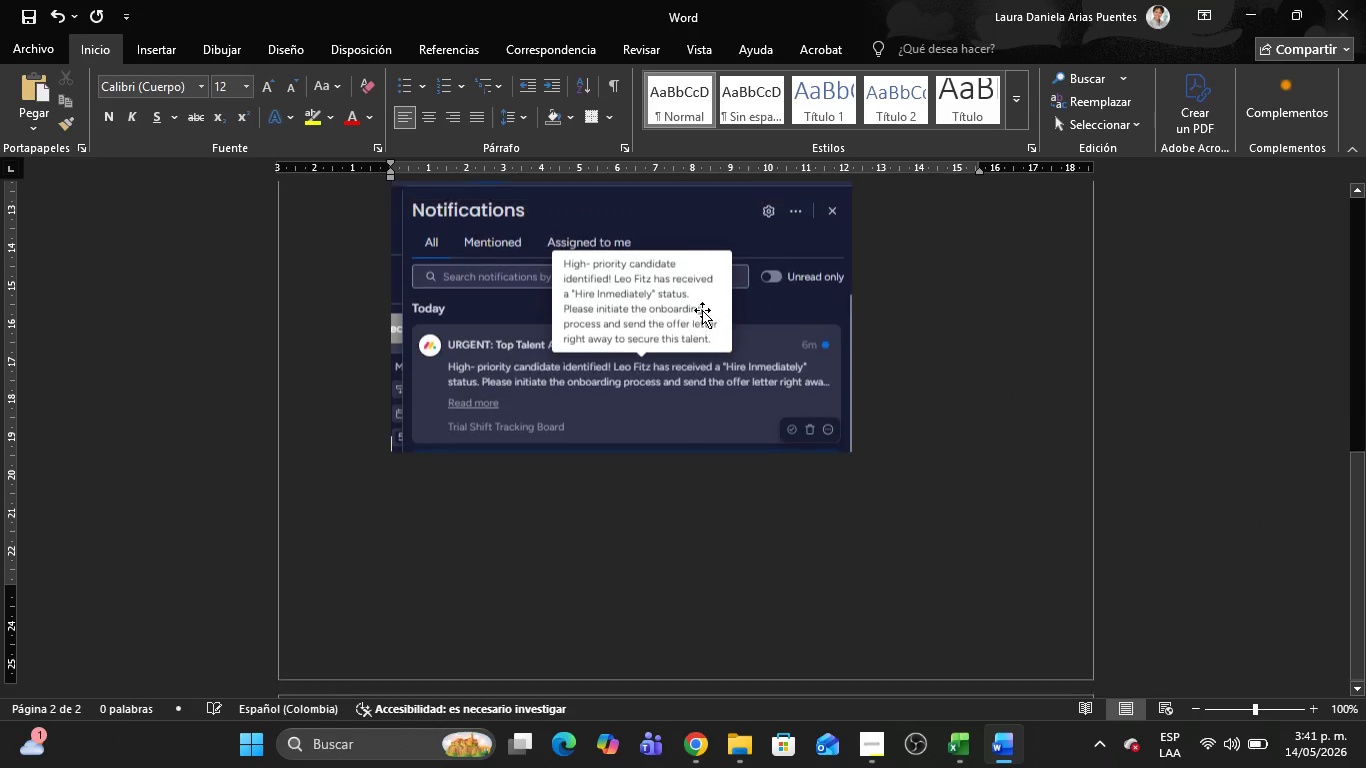 
left_click([702, 310])
 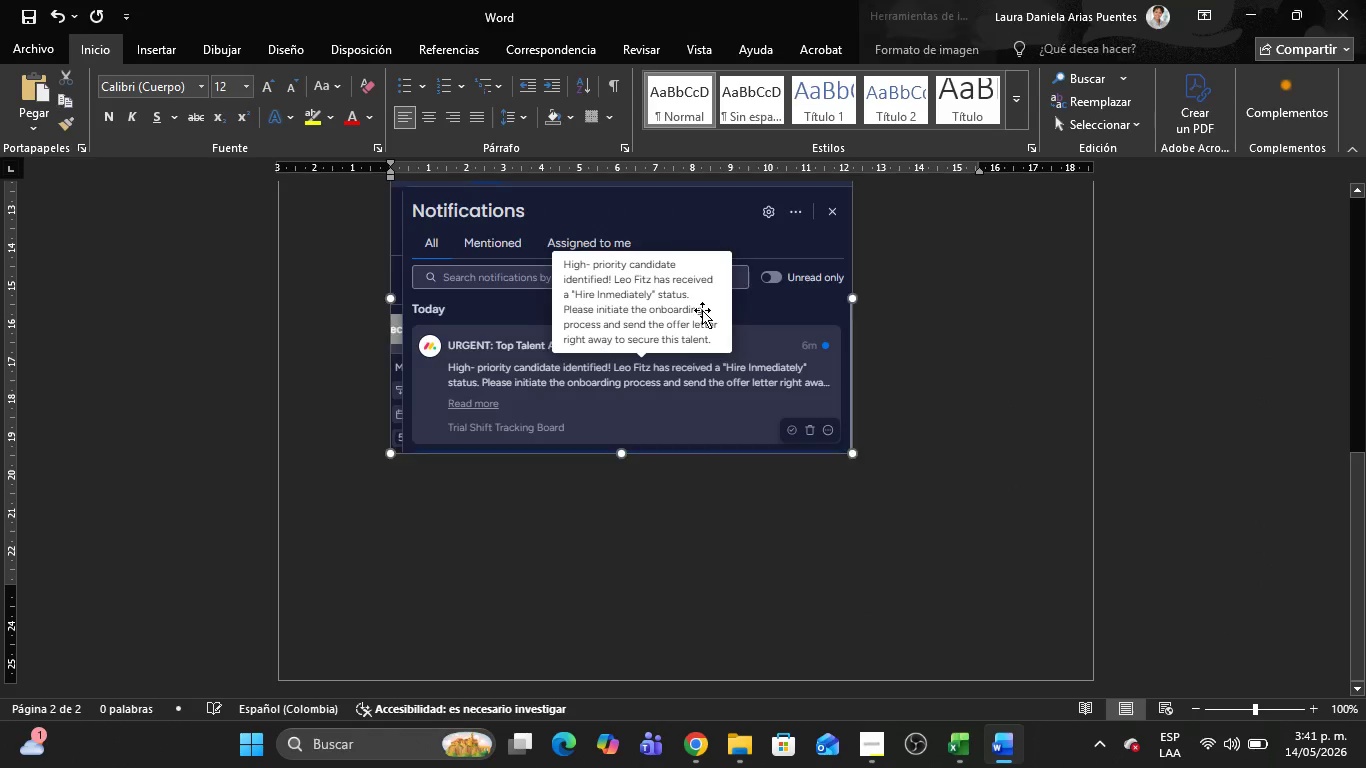 
key(Delete)
 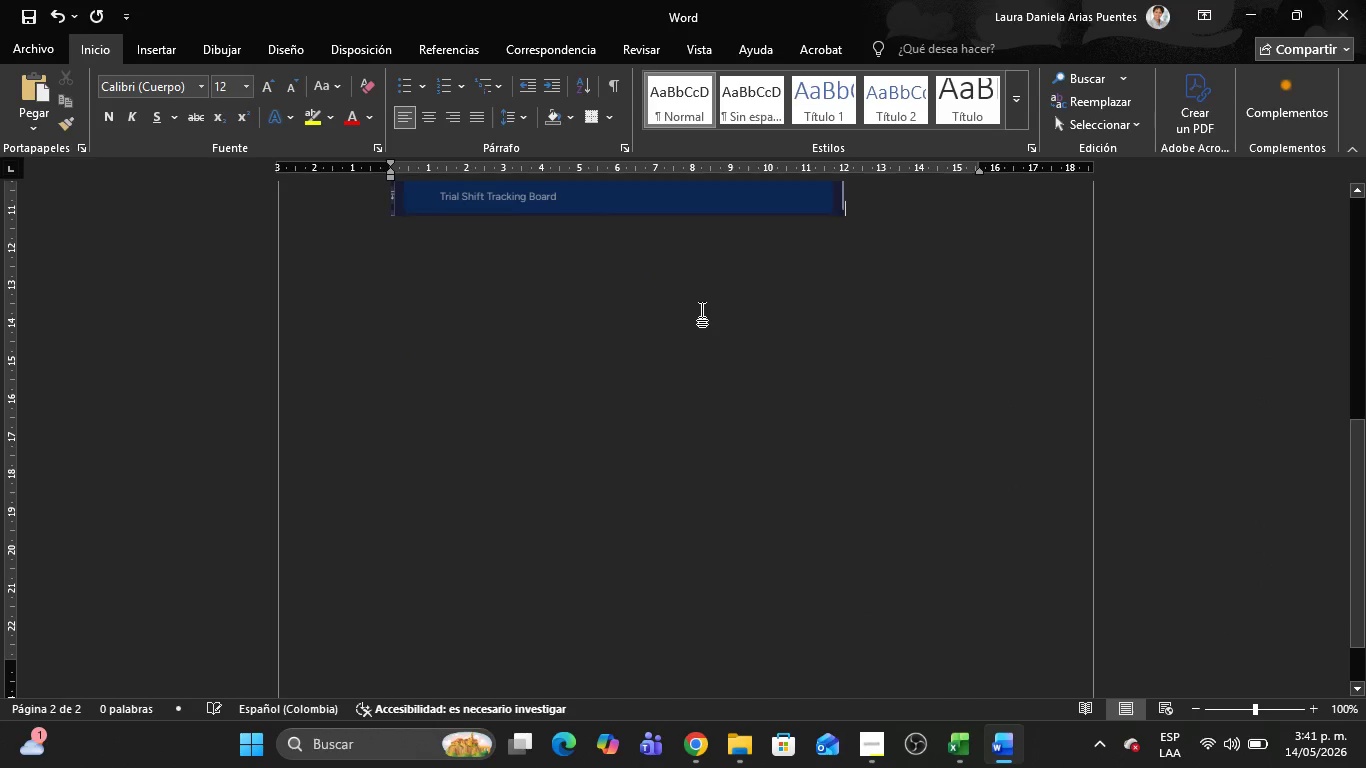 
left_click([714, 323])
 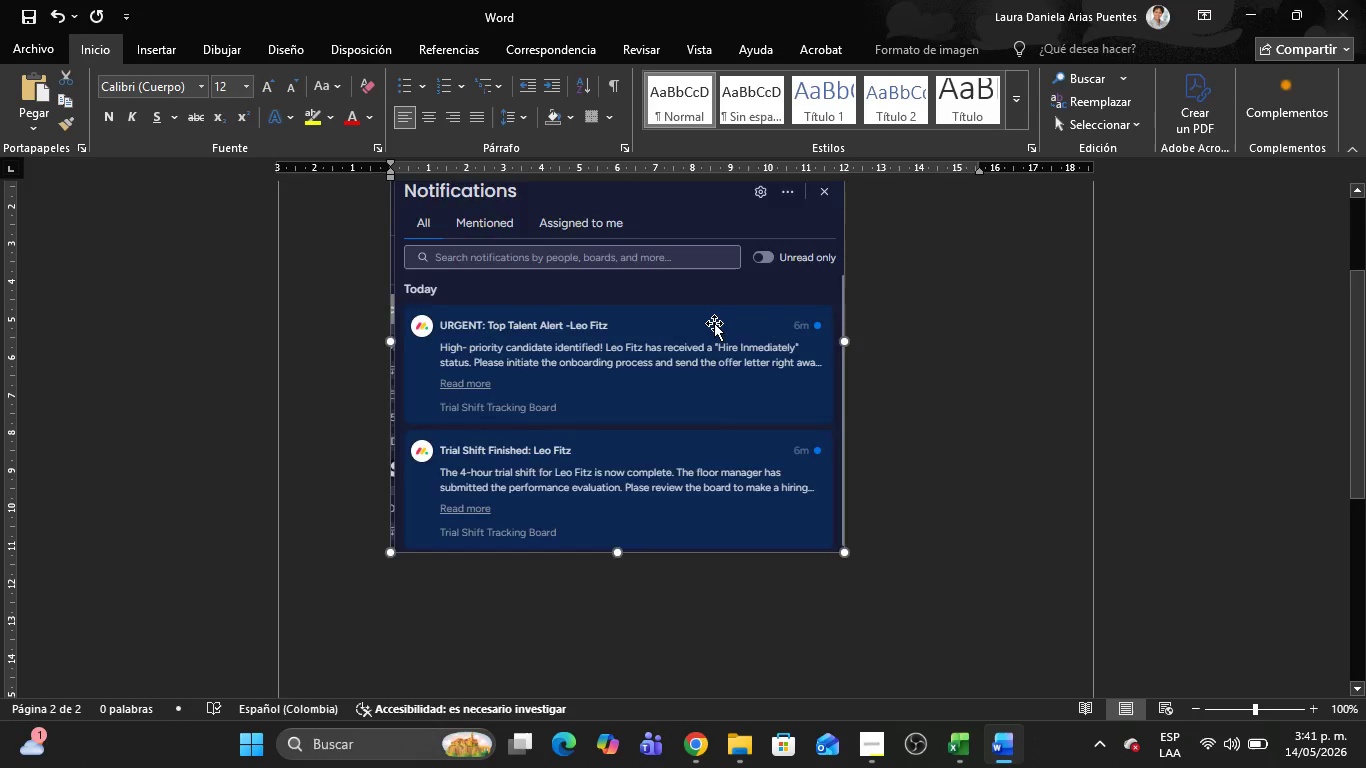 
scroll: coordinate [855, 520], scroll_direction: up, amount: 6.0
 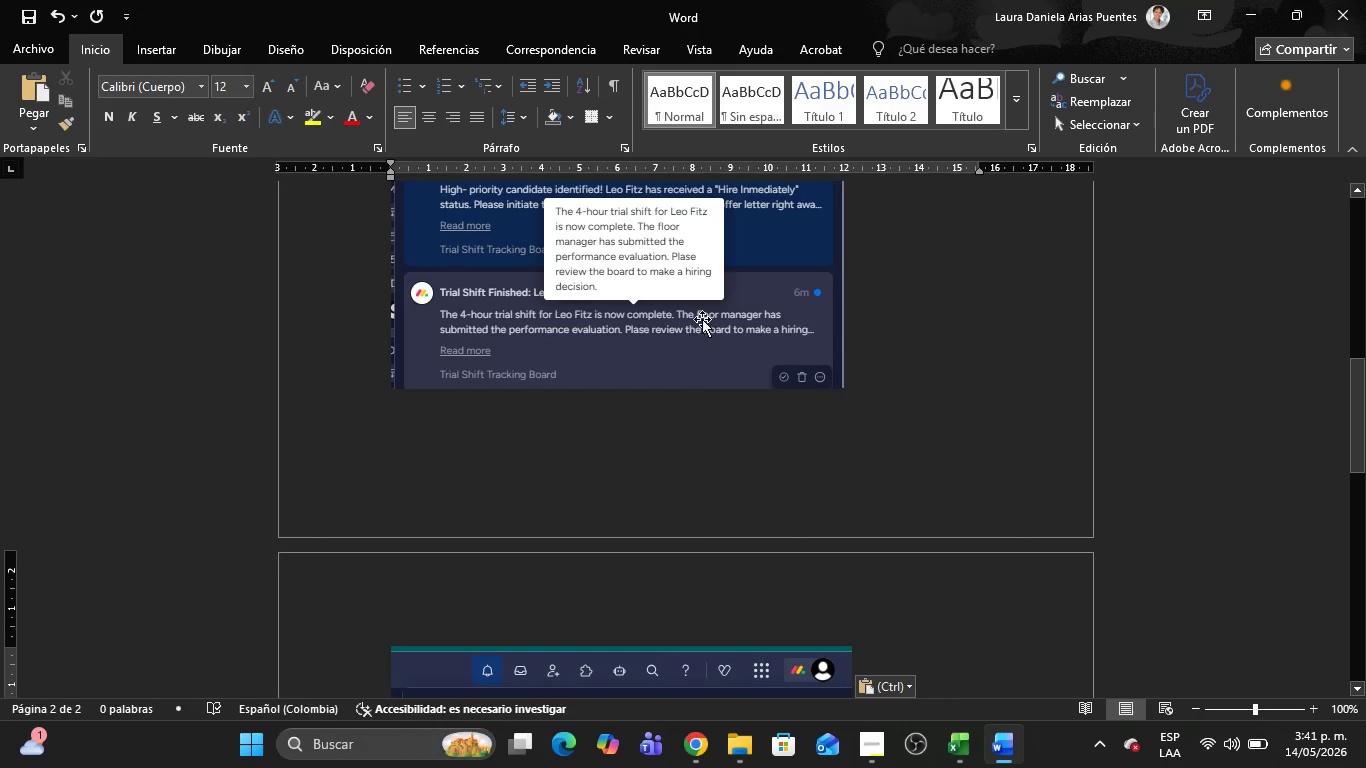 
key(Delete)
 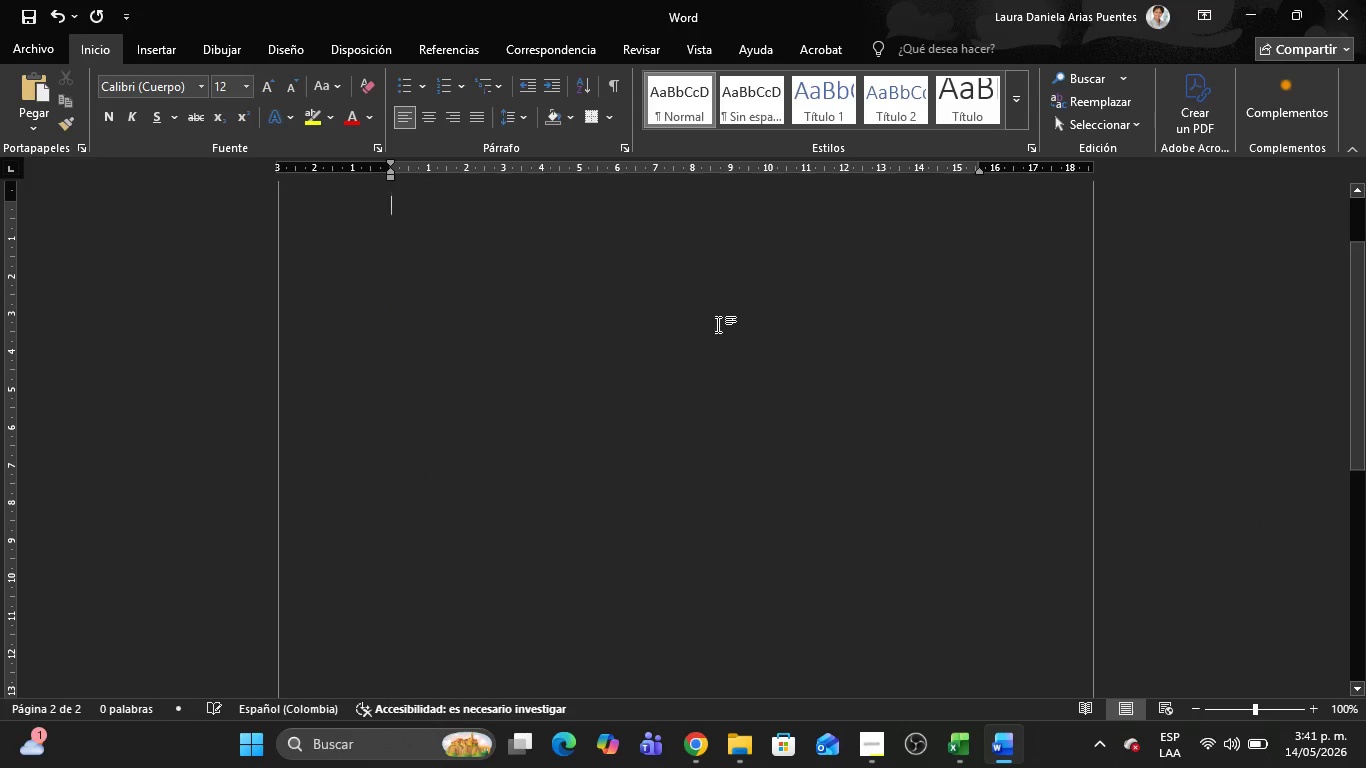 
key(Alt+AltLeft)
 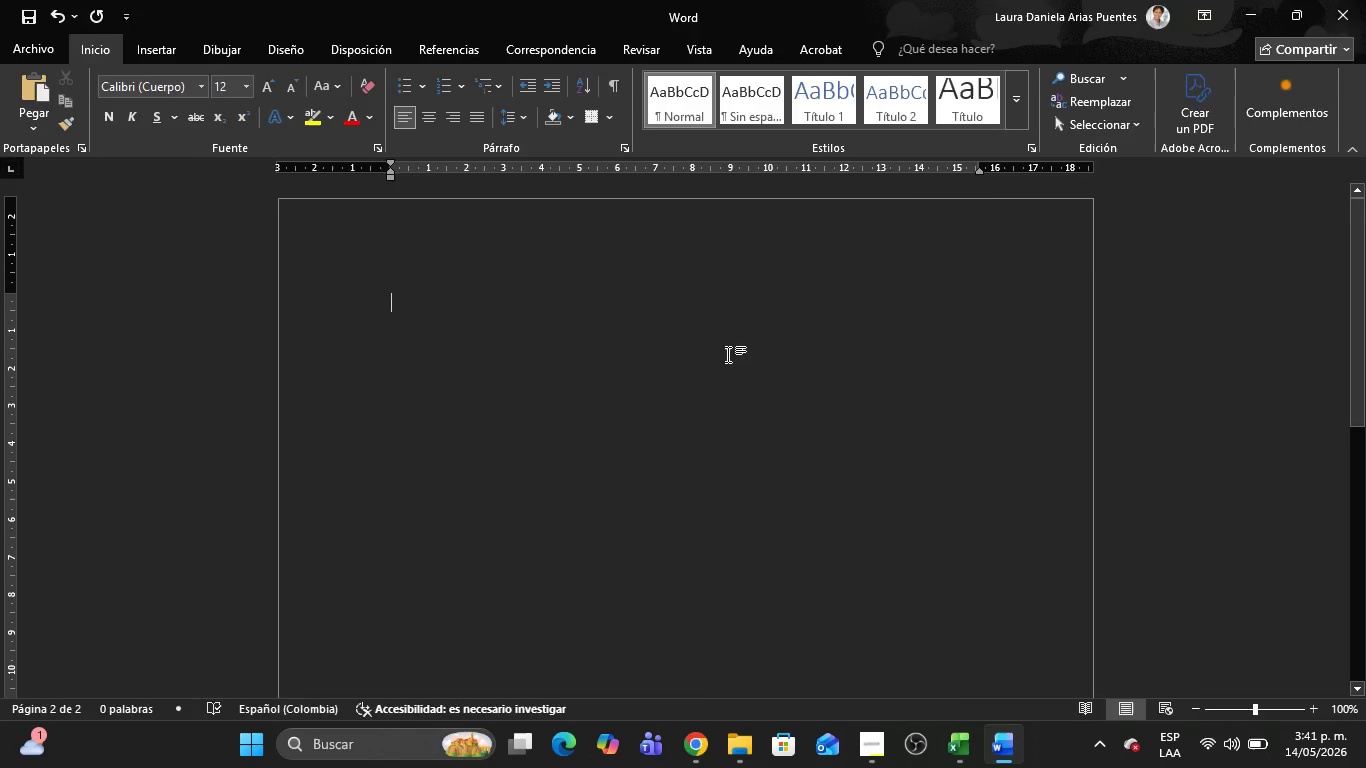 
key(Alt+Tab)
 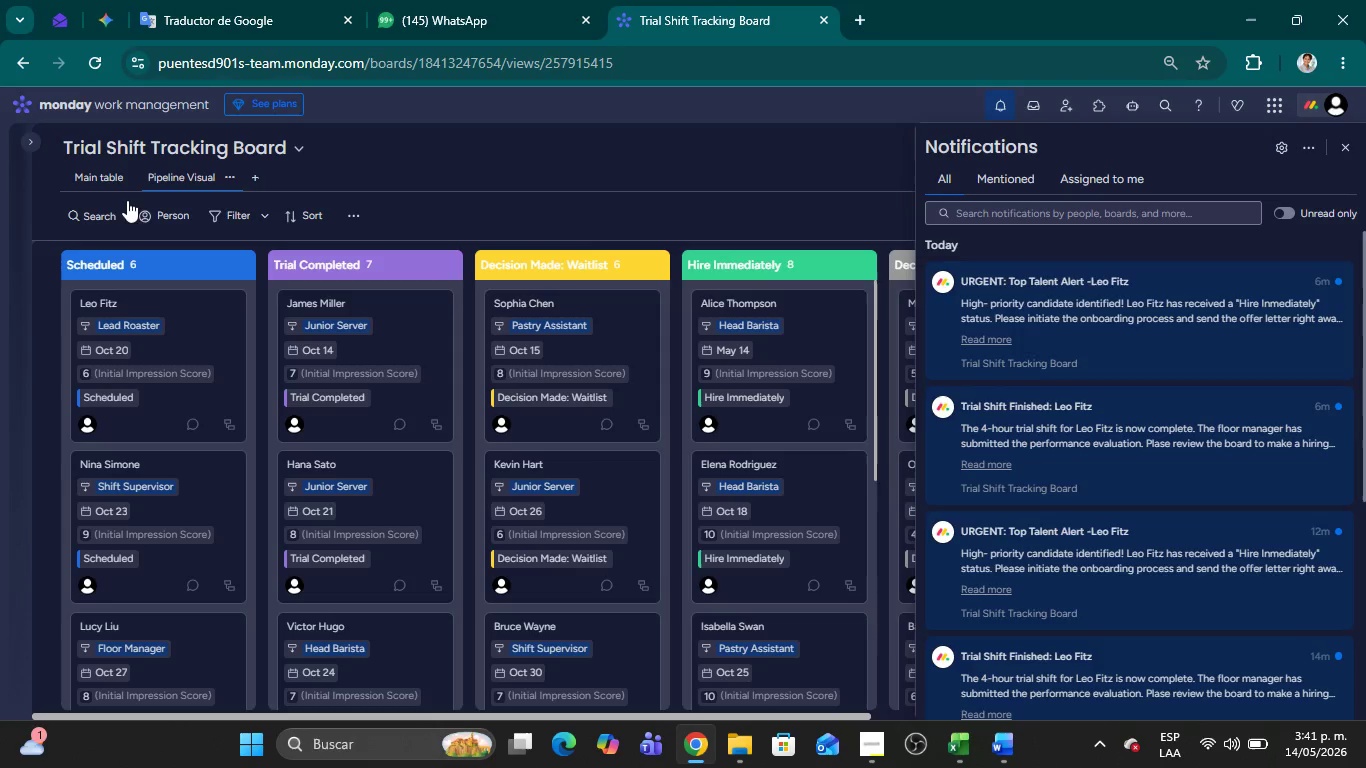 
scroll: coordinate [716, 323], scroll_direction: up, amount: 7.0
 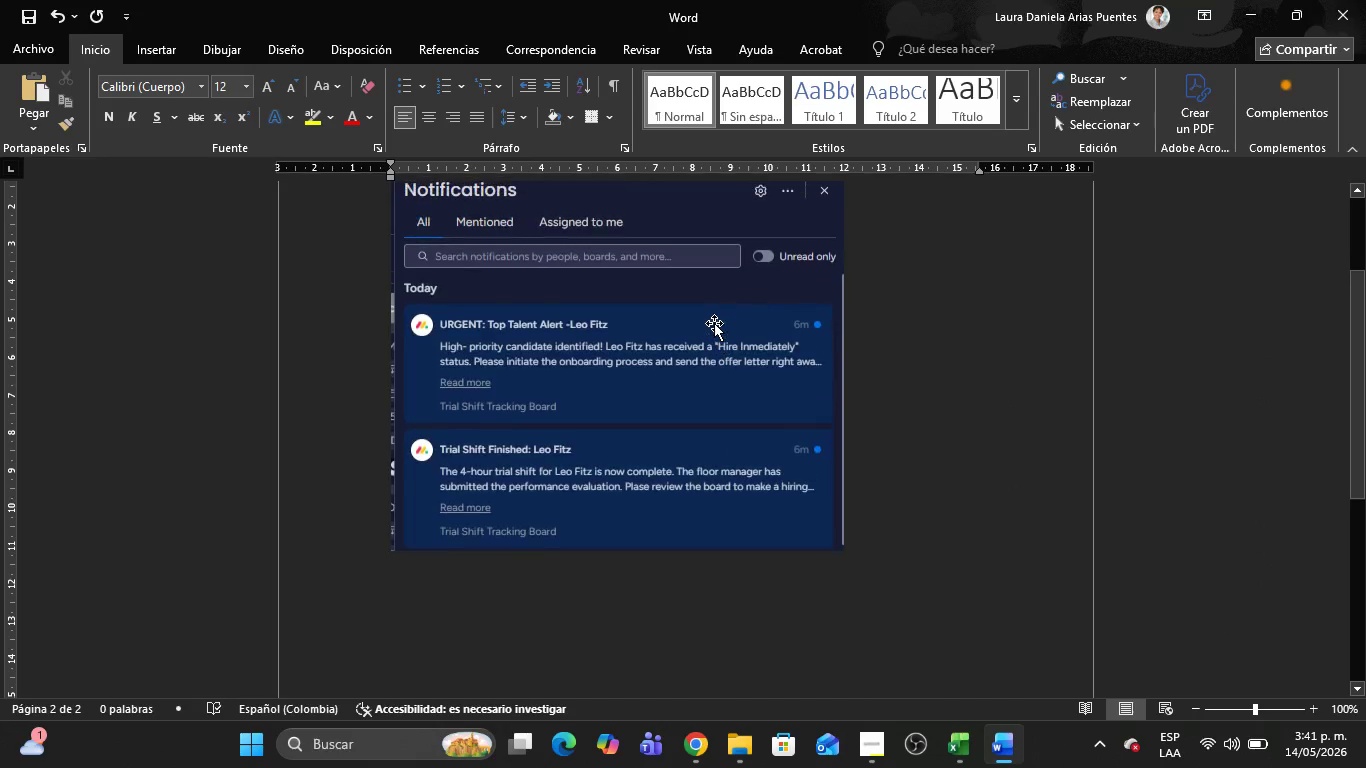 
left_click([110, 177])
 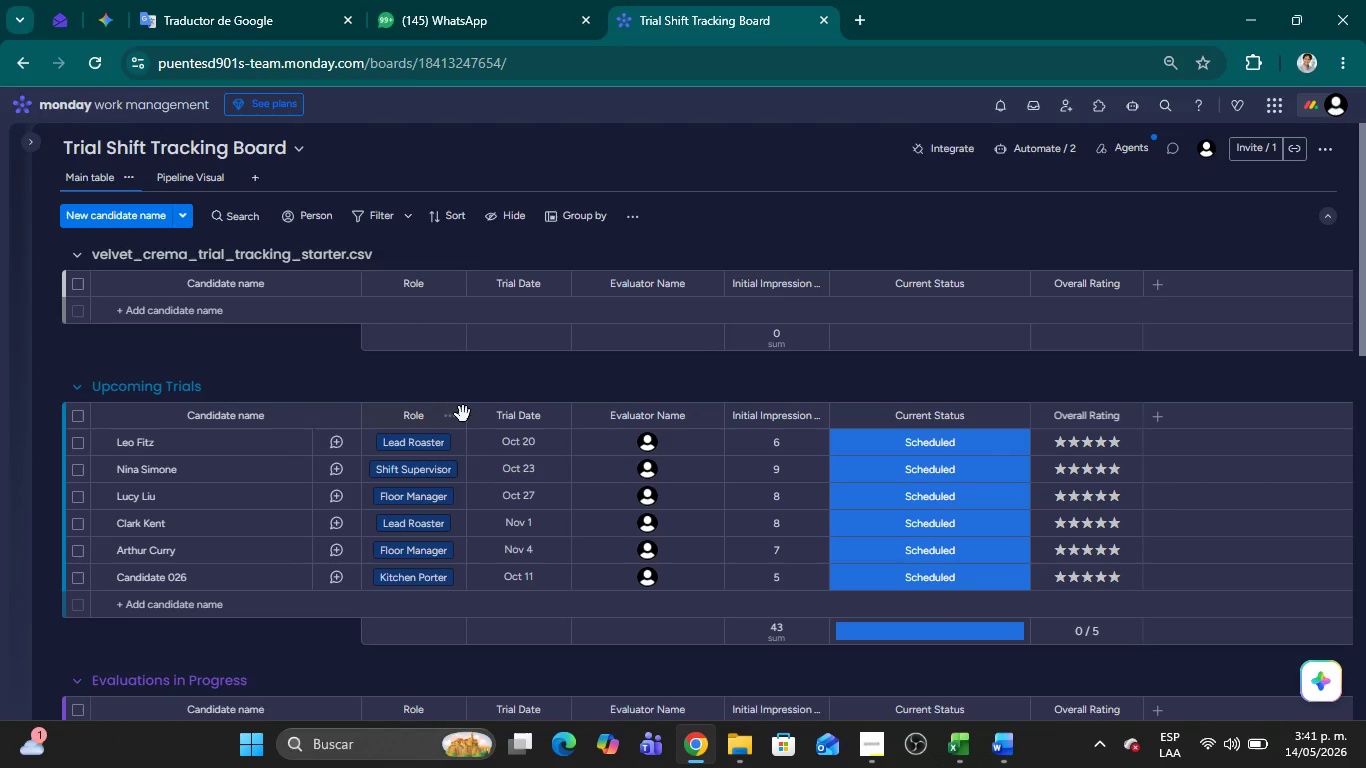 
scroll: coordinate [728, 356], scroll_direction: up, amount: 17.0
 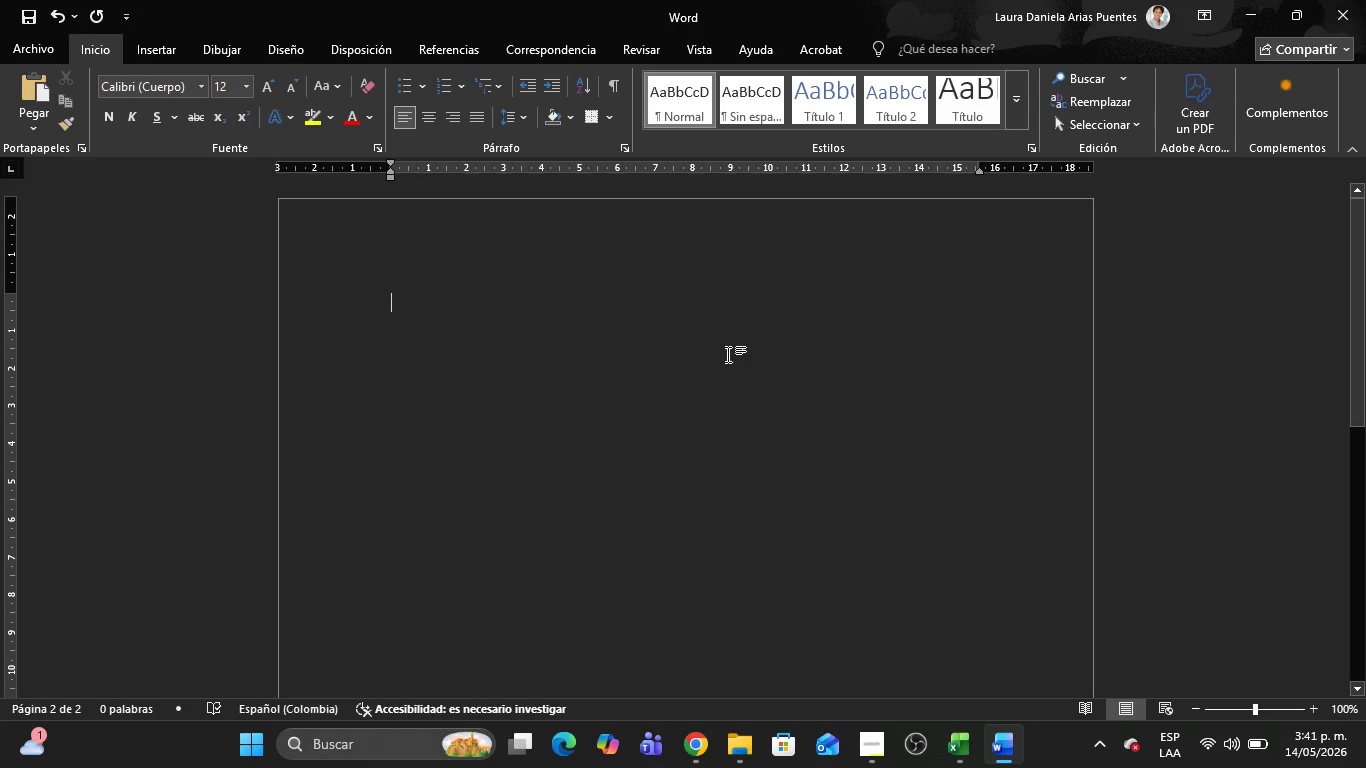 
left_click([73, 443])
 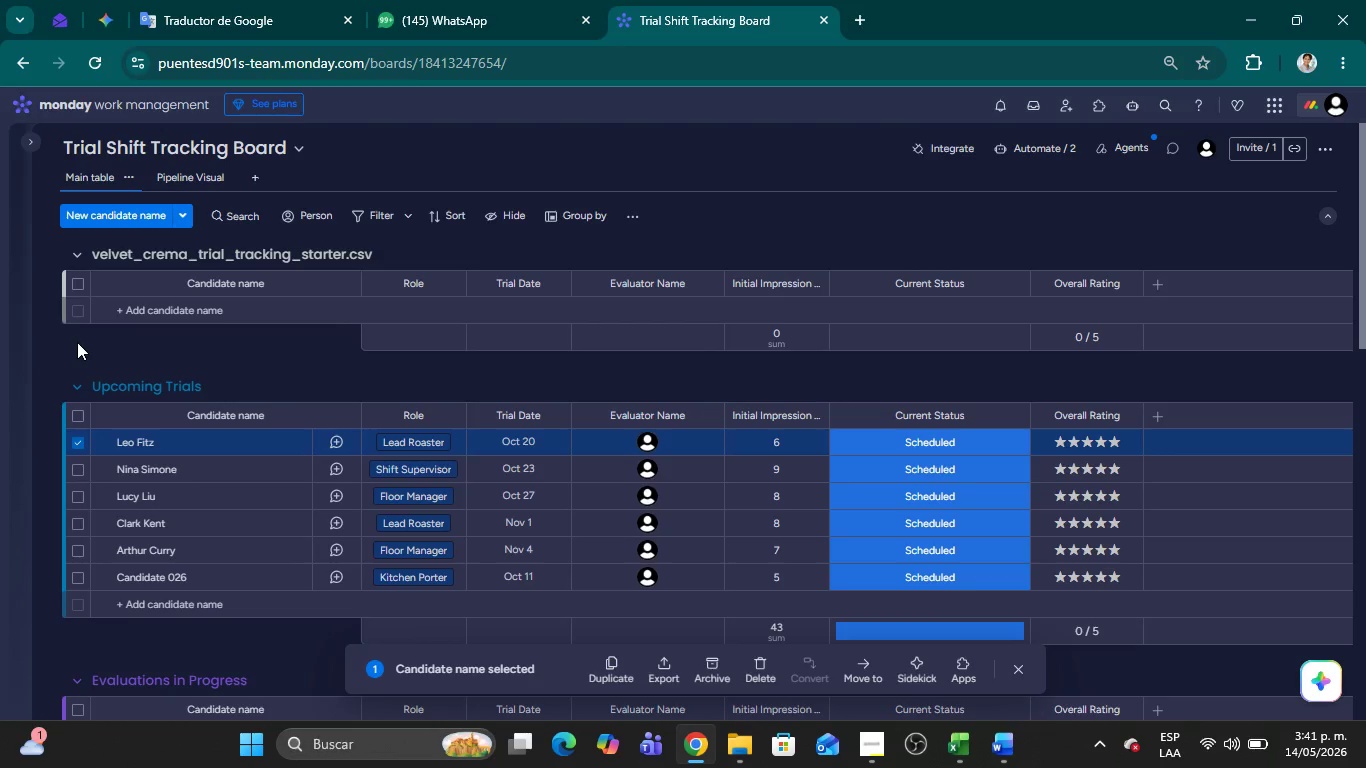 
key(Alt+Shift+AltLeft)
 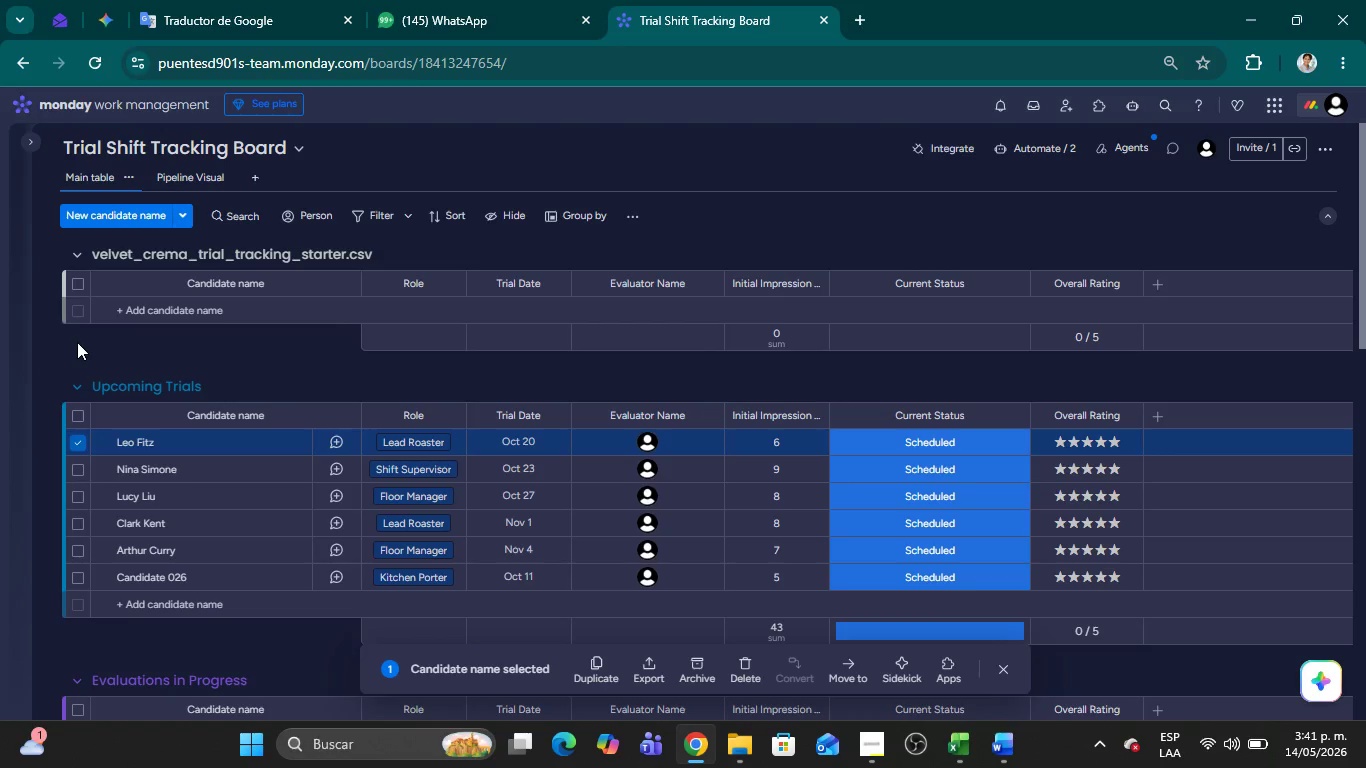 
key(Alt+Shift+S)
 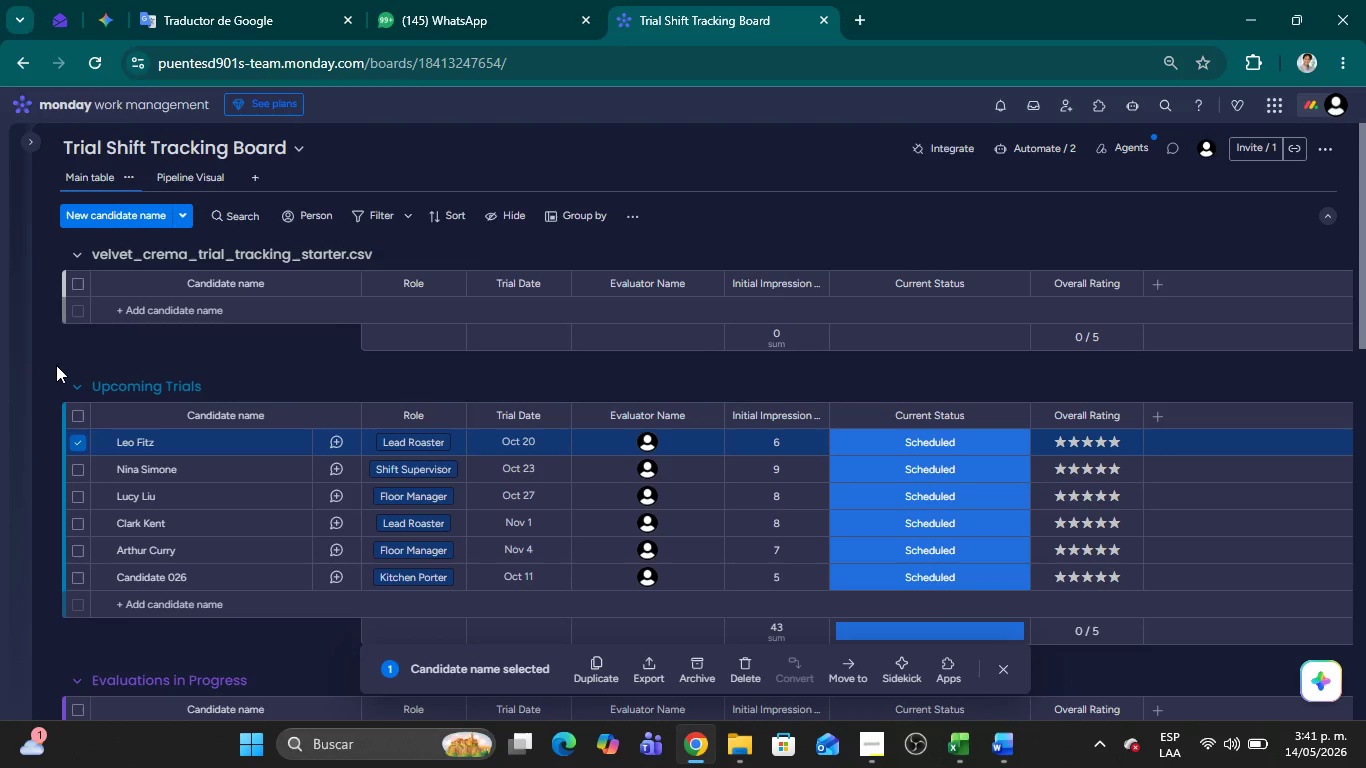 
key(Meta+Shift+MetaLeft)
 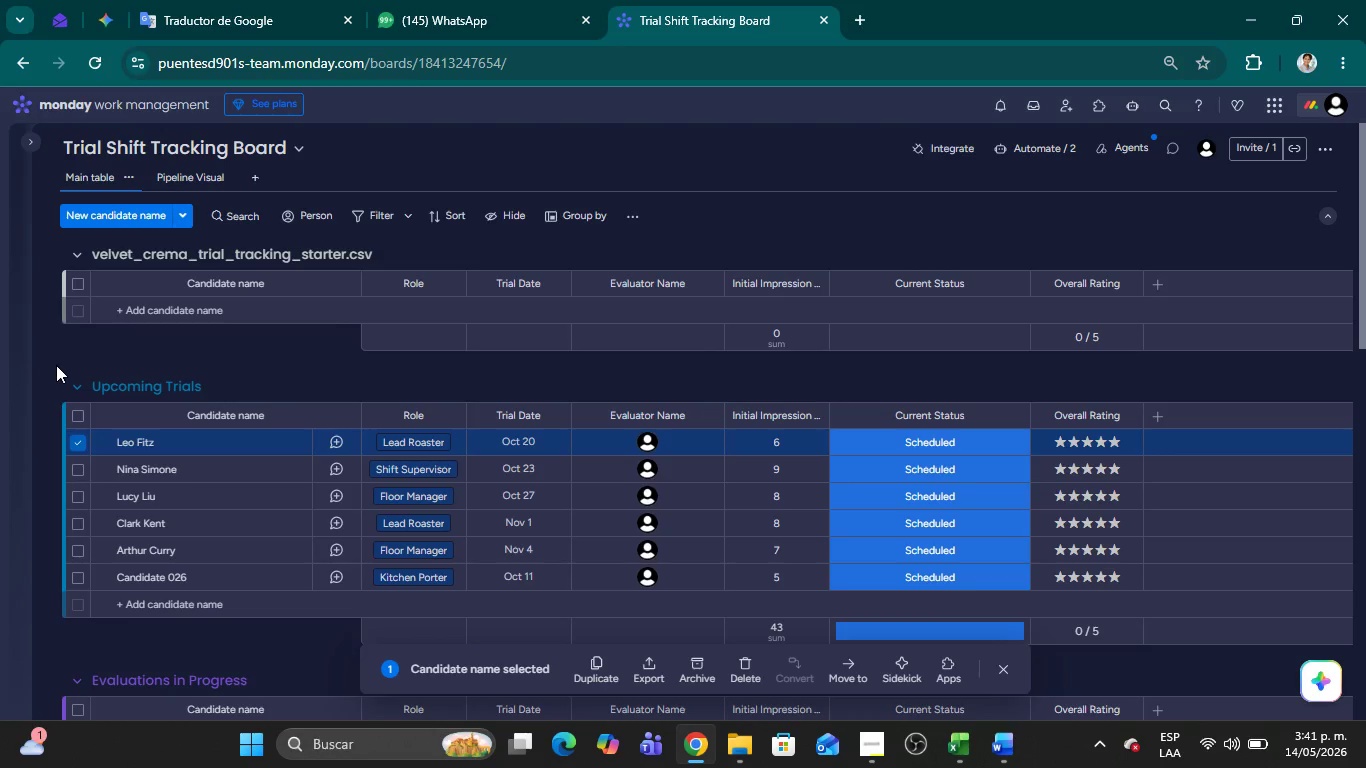 
key(Meta+Shift+S)
 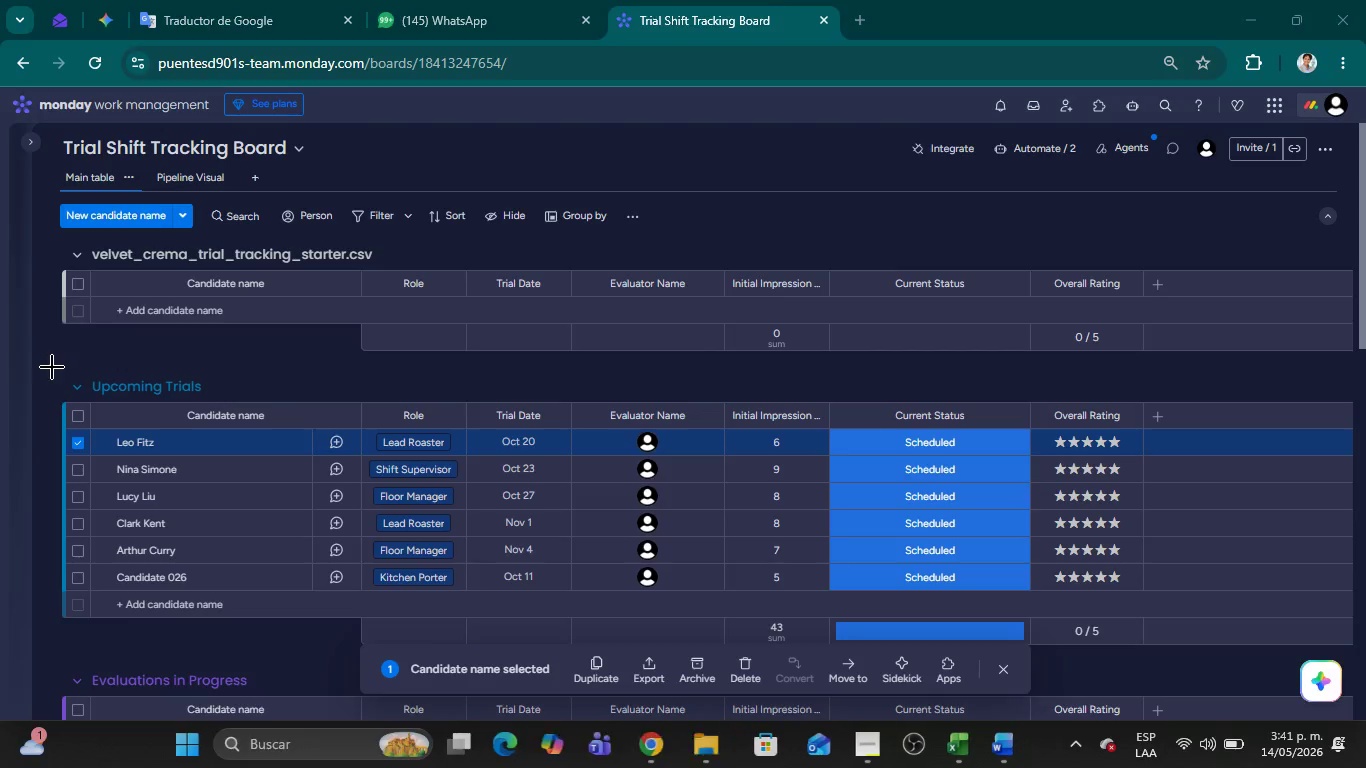 
left_click_drag(start_coordinate=[40, 369], to_coordinate=[1365, 608])
 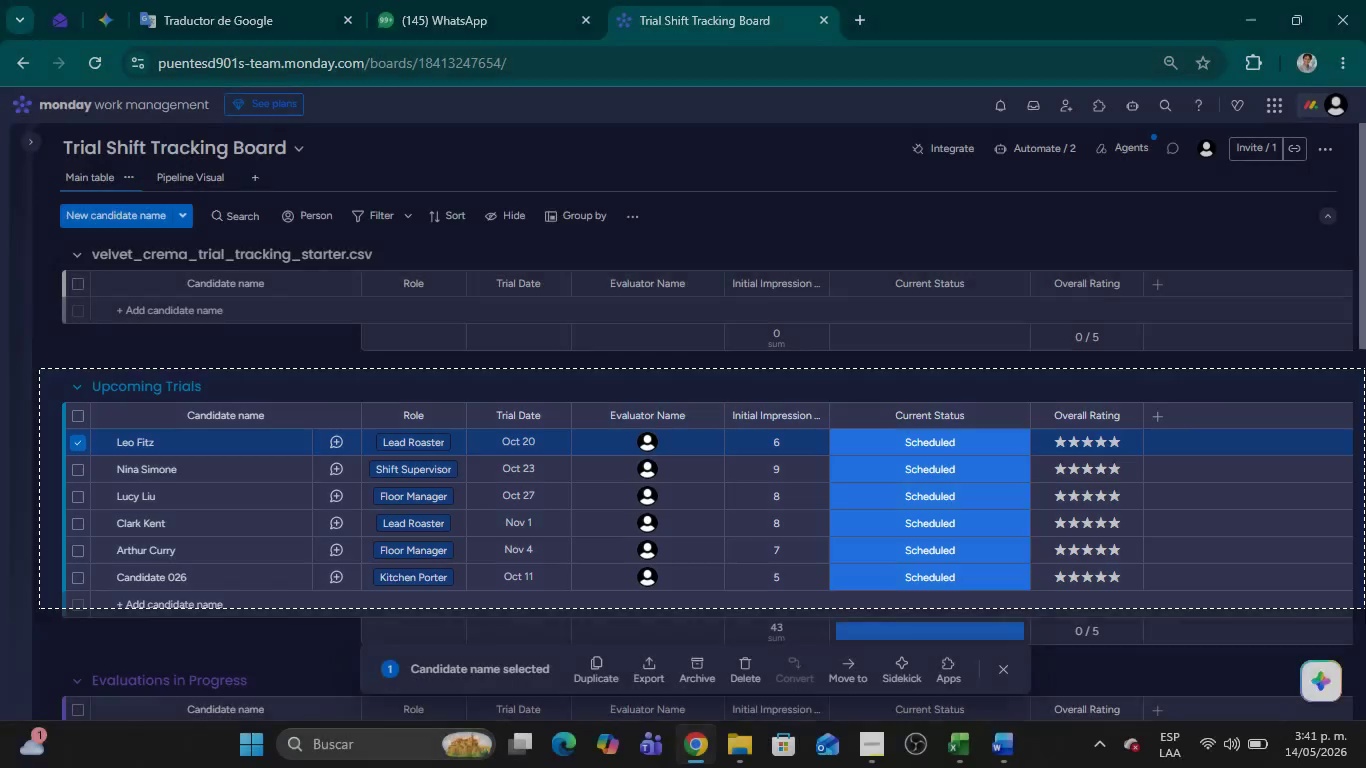 
key(Alt+AltLeft)
 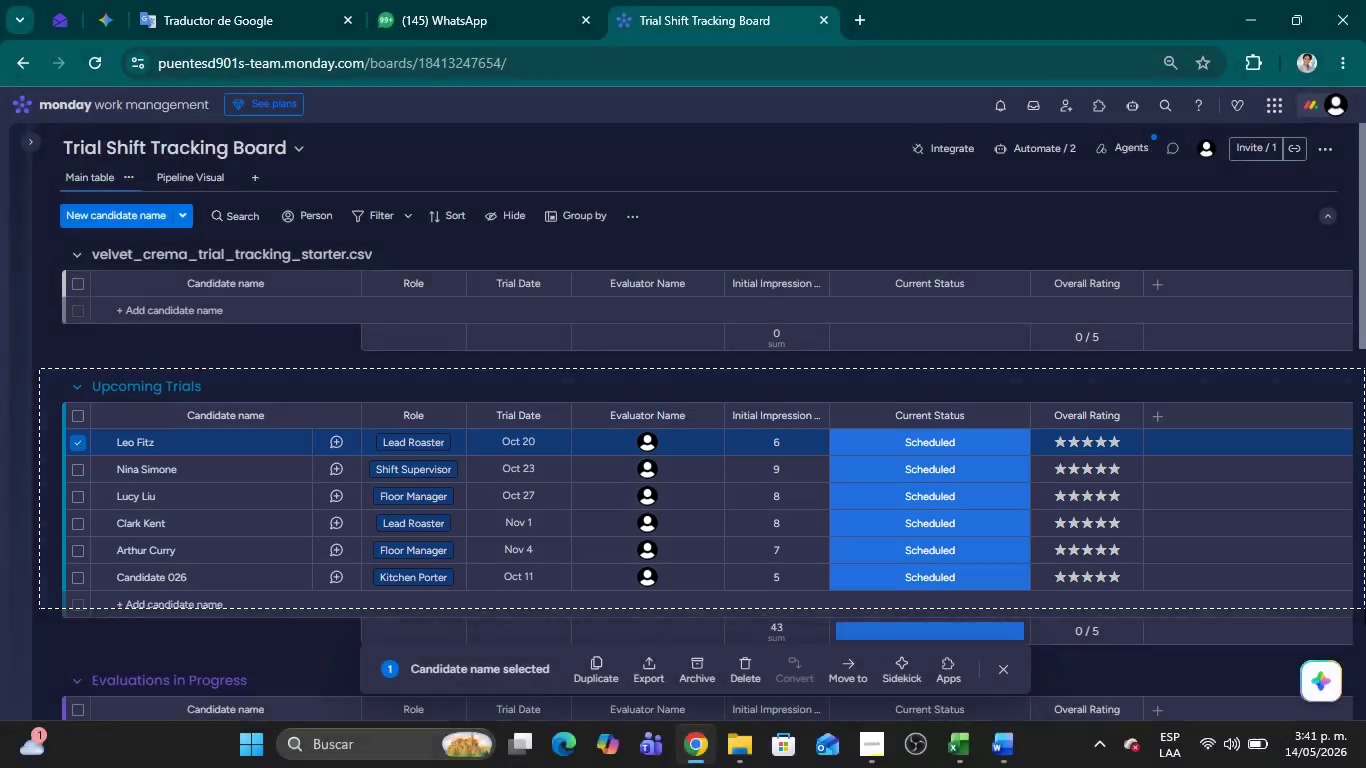 
key(Alt+Tab)
 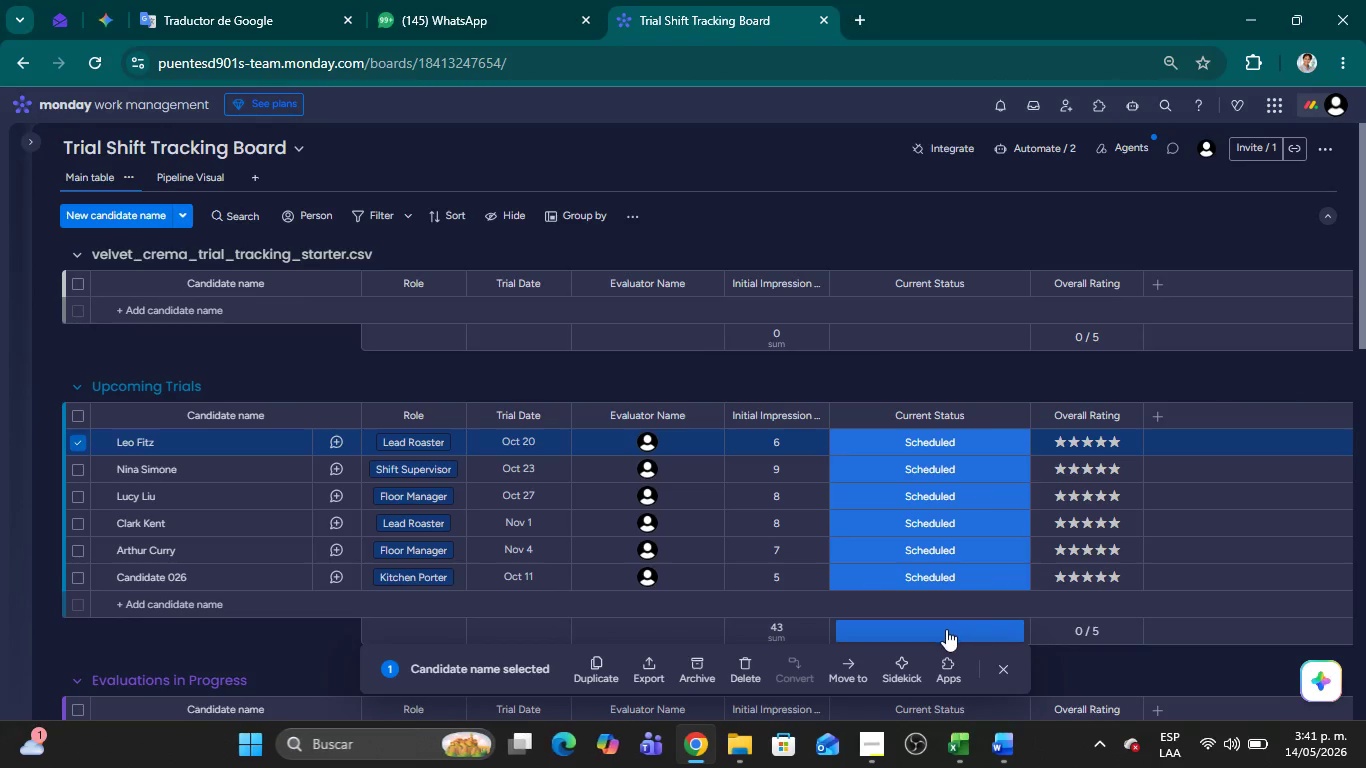 
key(Alt+AltLeft)
 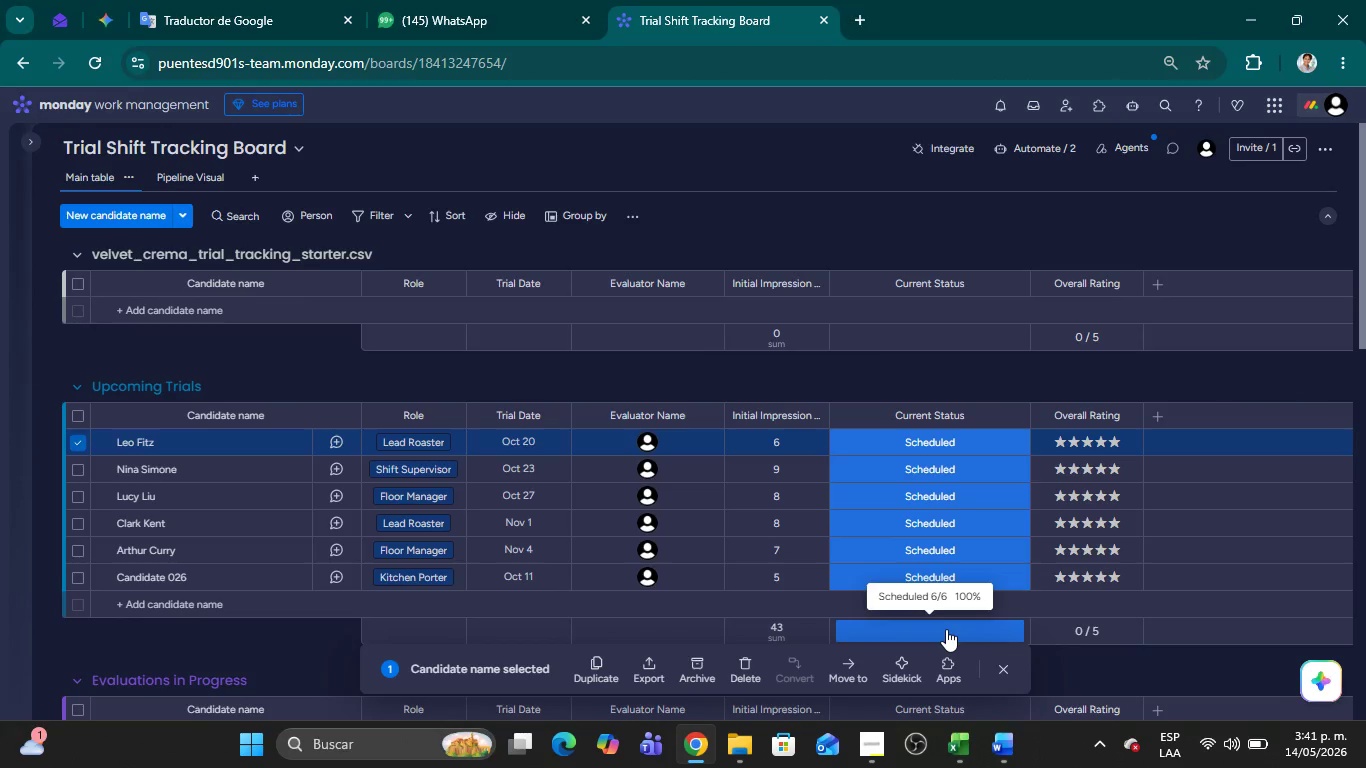 
key(Alt+Tab)
 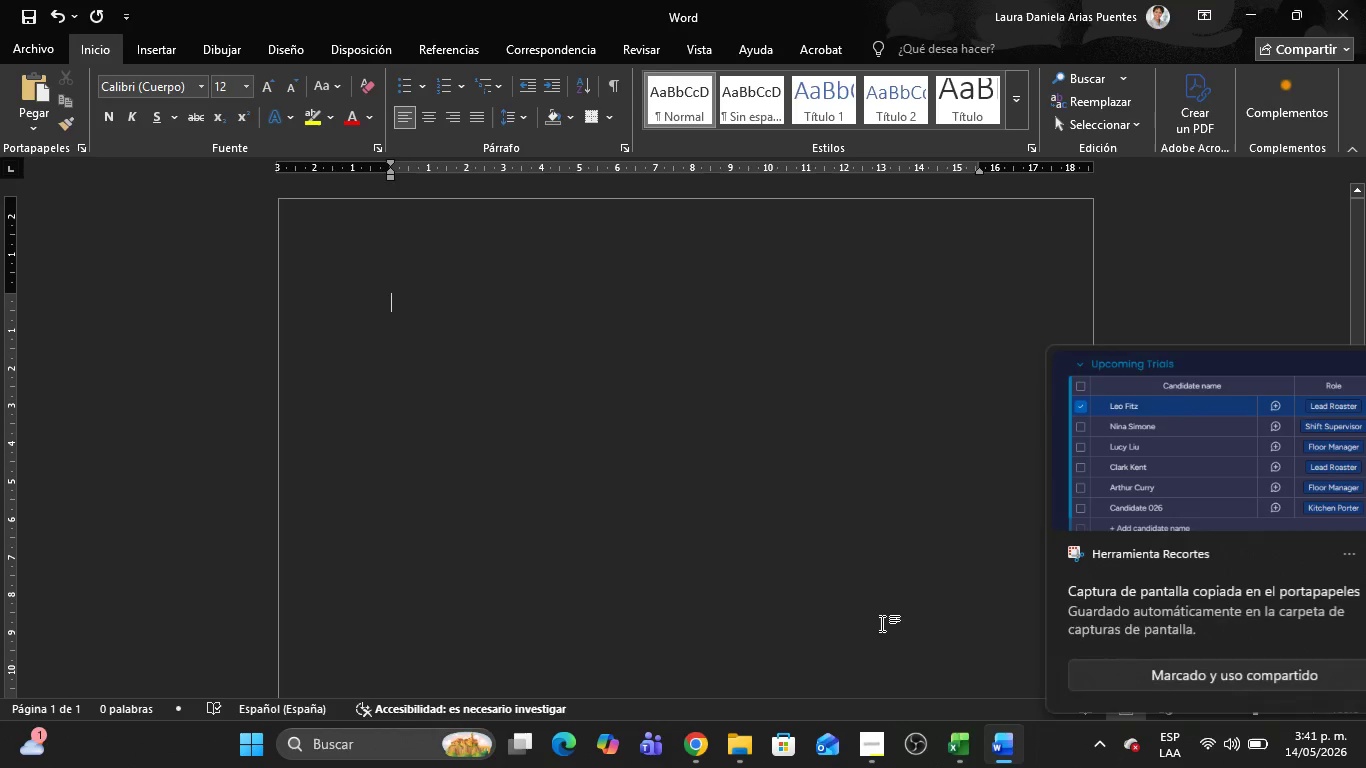 
key(Control+V)
 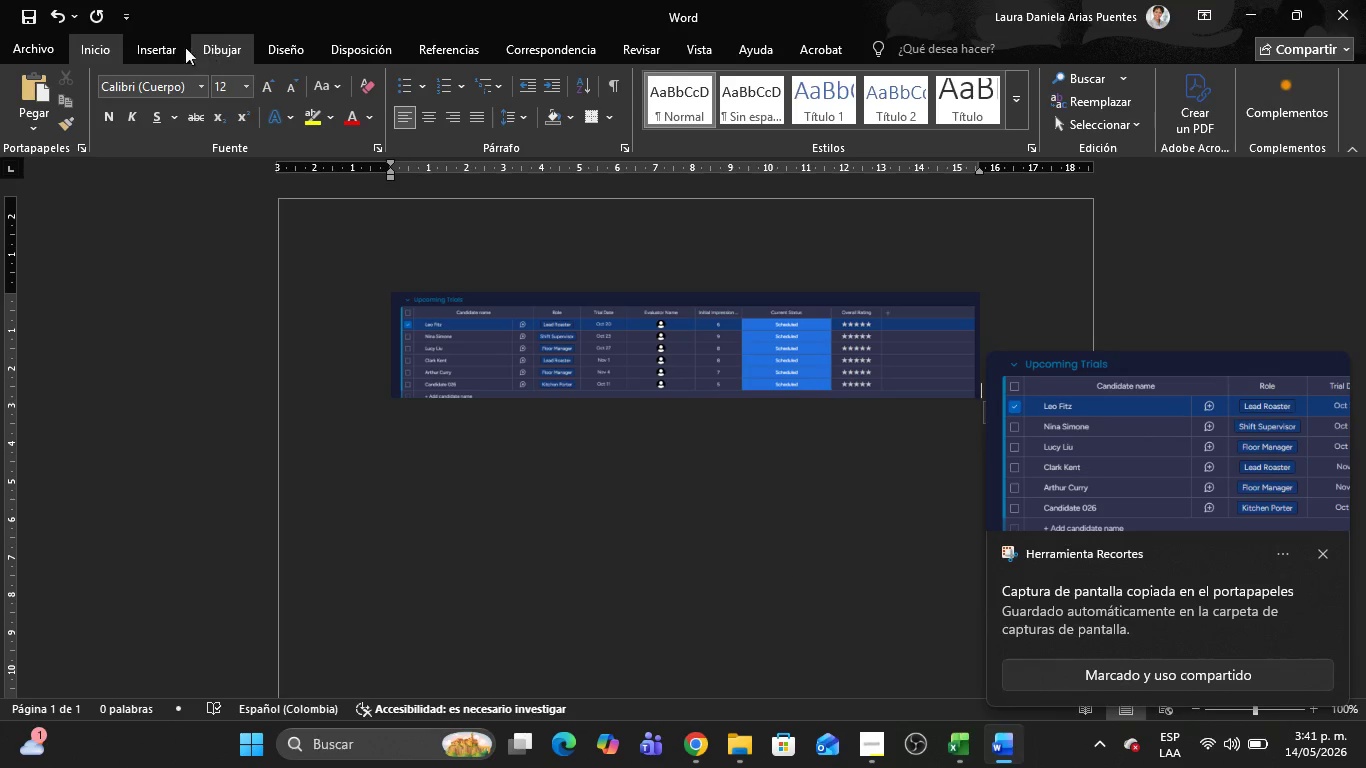 
left_click([168, 52])
 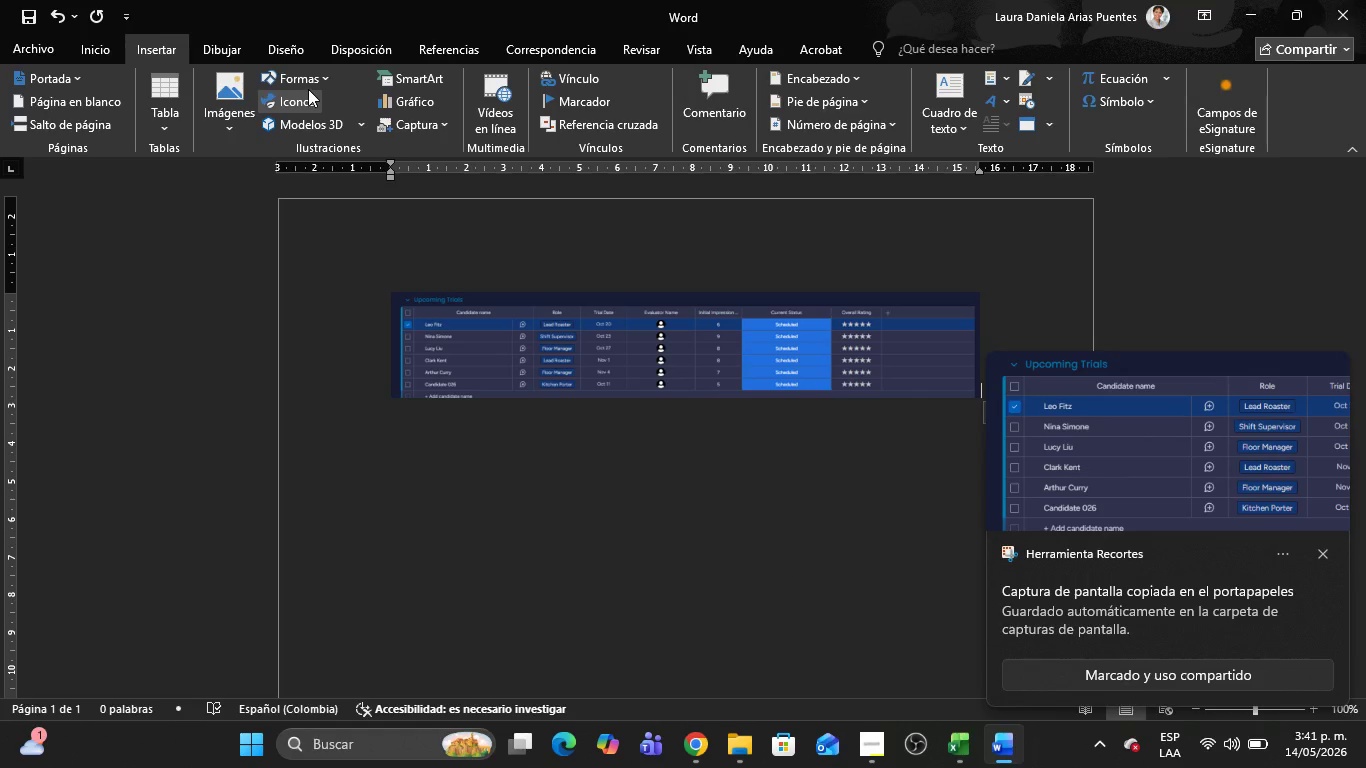 
left_click([306, 79])
 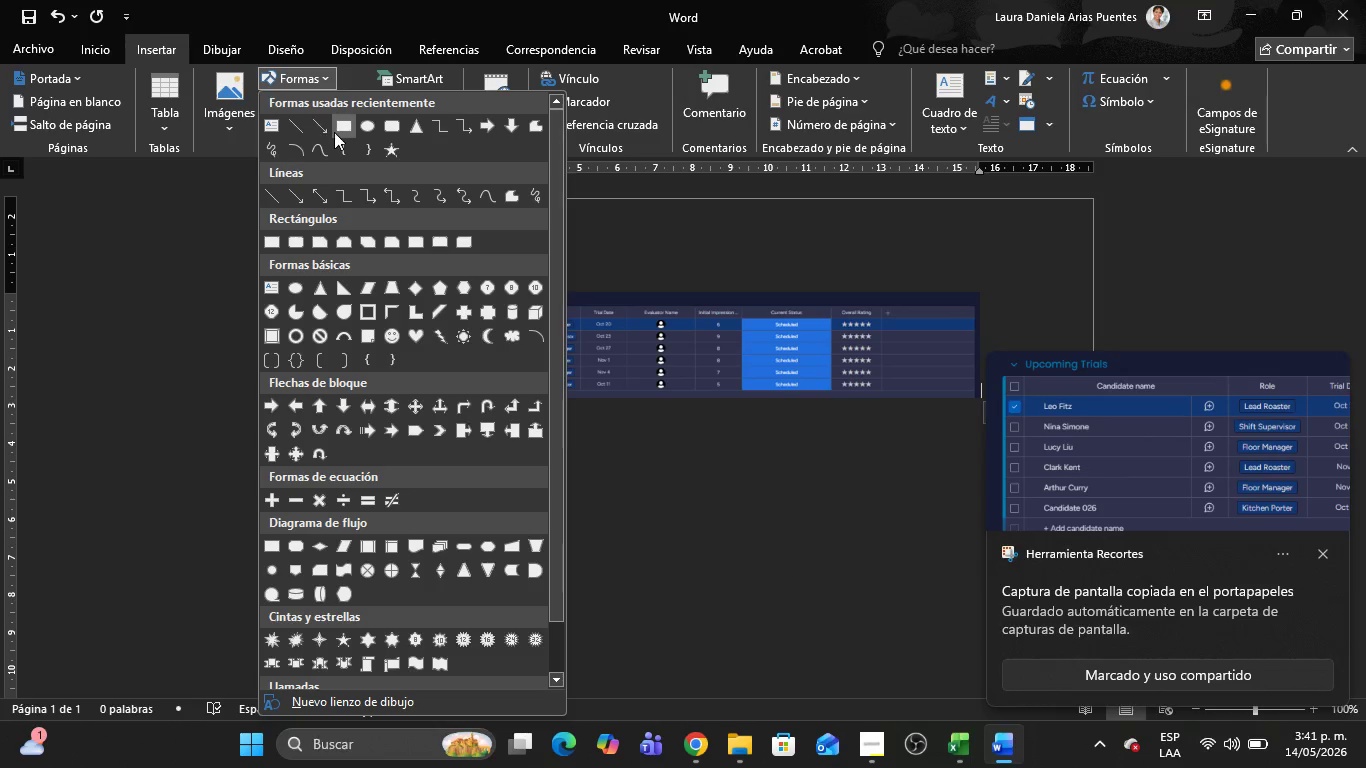 
left_click([335, 132])
 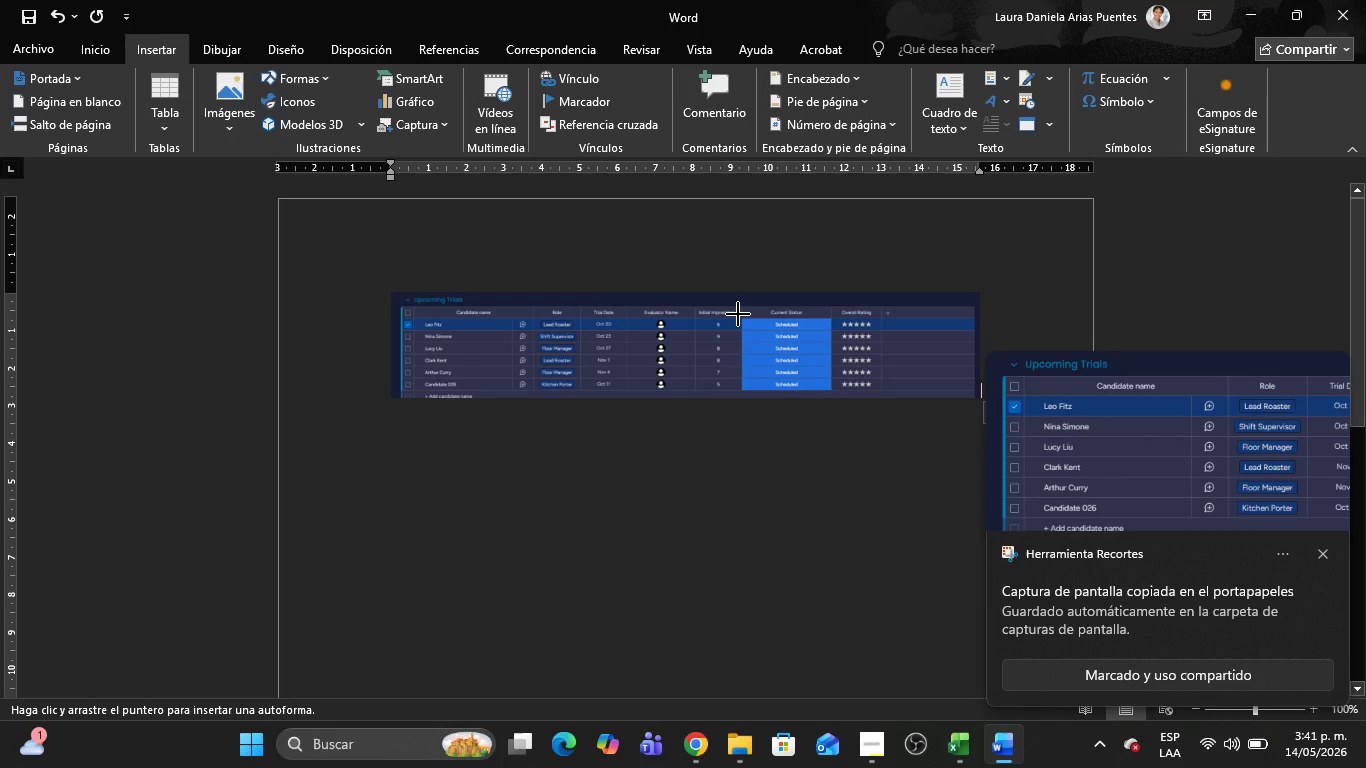 
left_click_drag(start_coordinate=[738, 314], to_coordinate=[835, 335])
 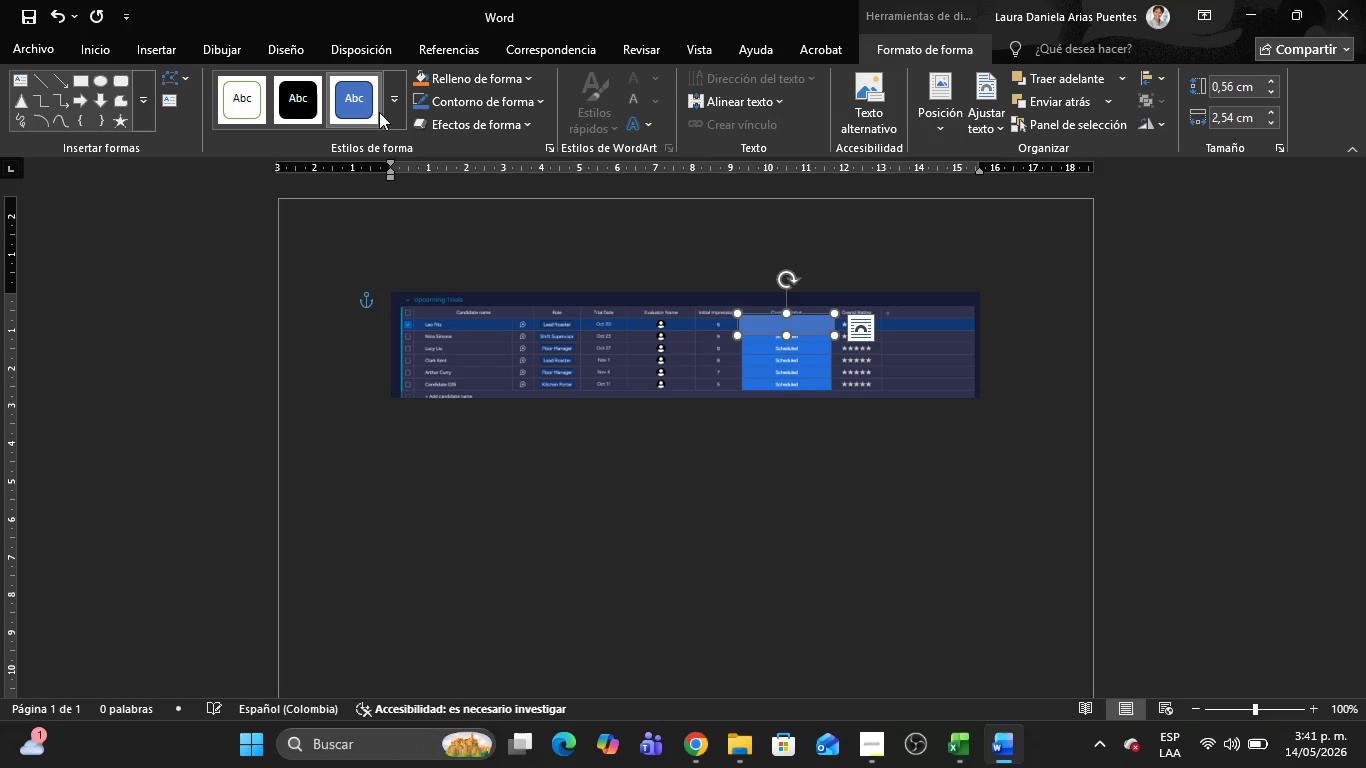 
left_click([400, 109])
 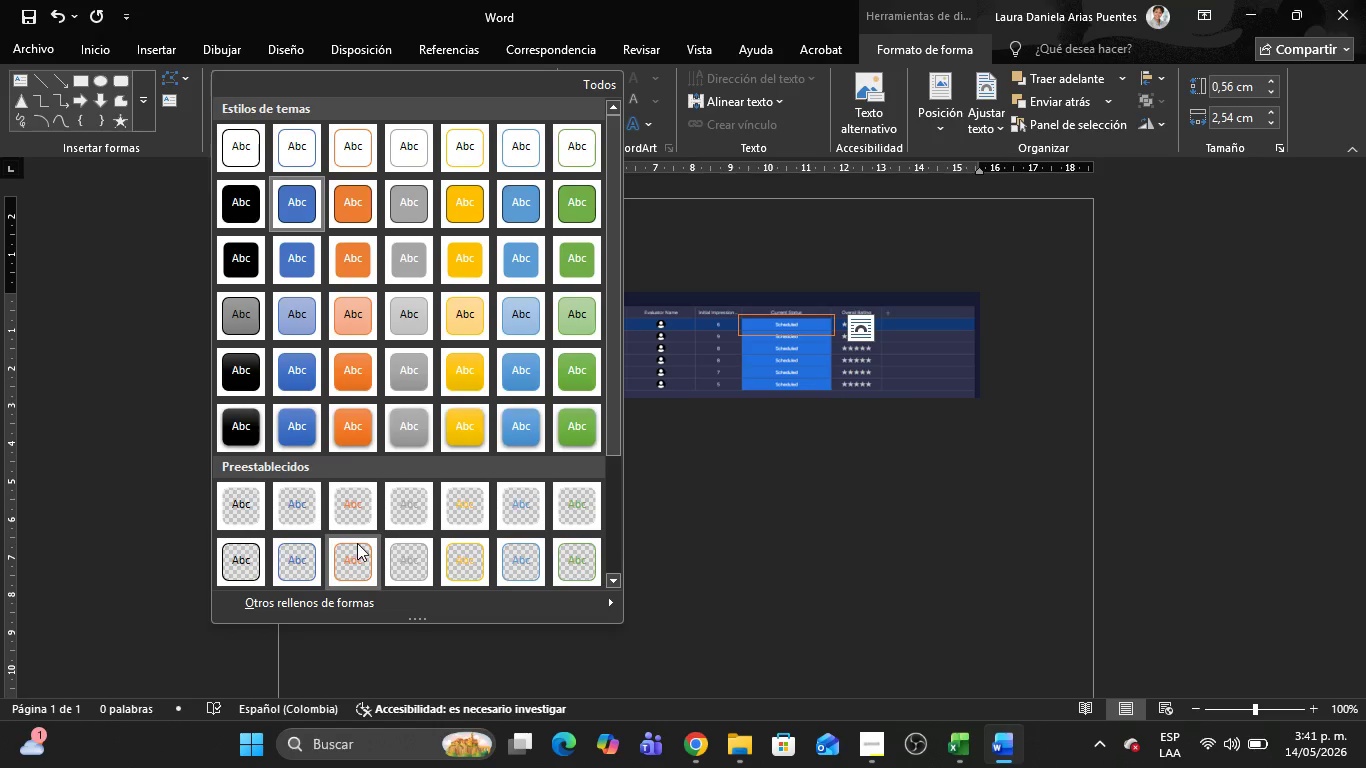 
left_click([361, 554])
 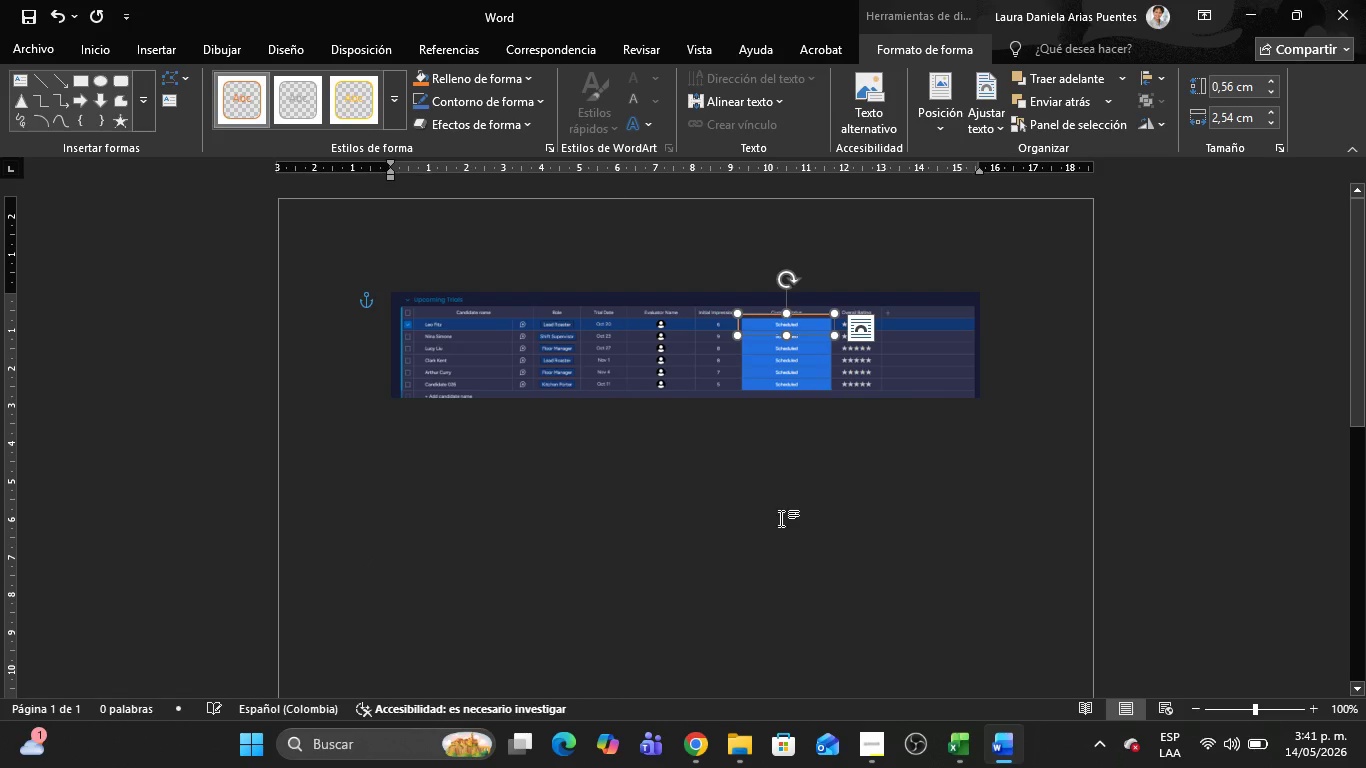 
left_click([782, 518])
 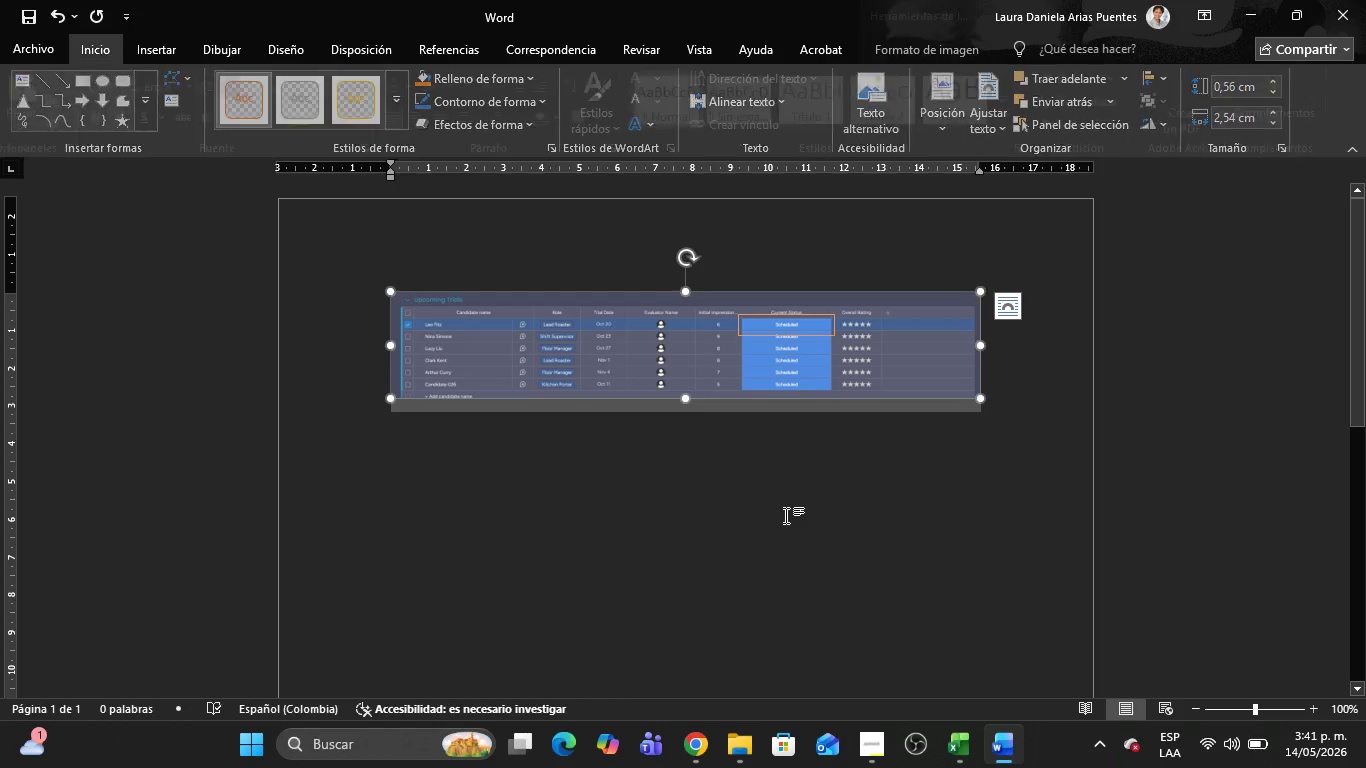 
key(Alt+AltLeft)
 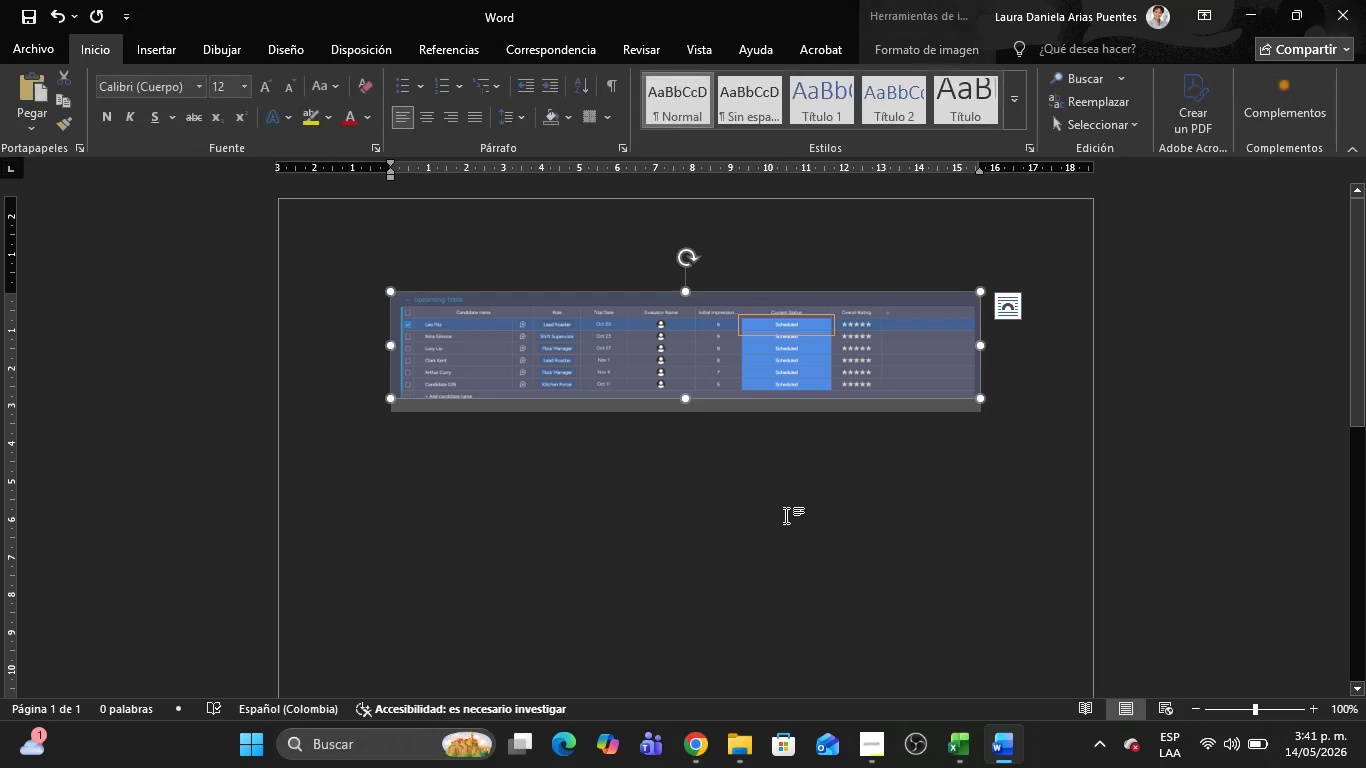 
key(Alt+Tab)
 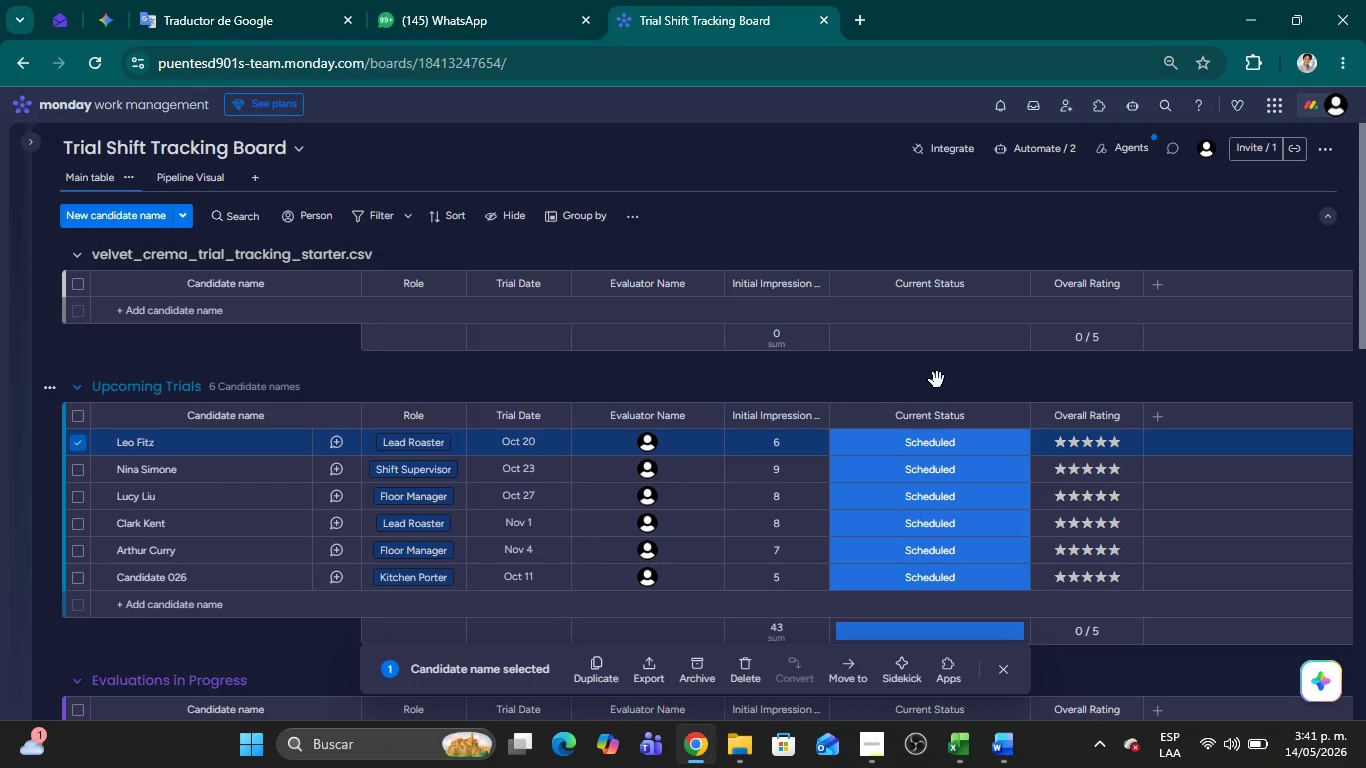 
left_click([937, 380])
 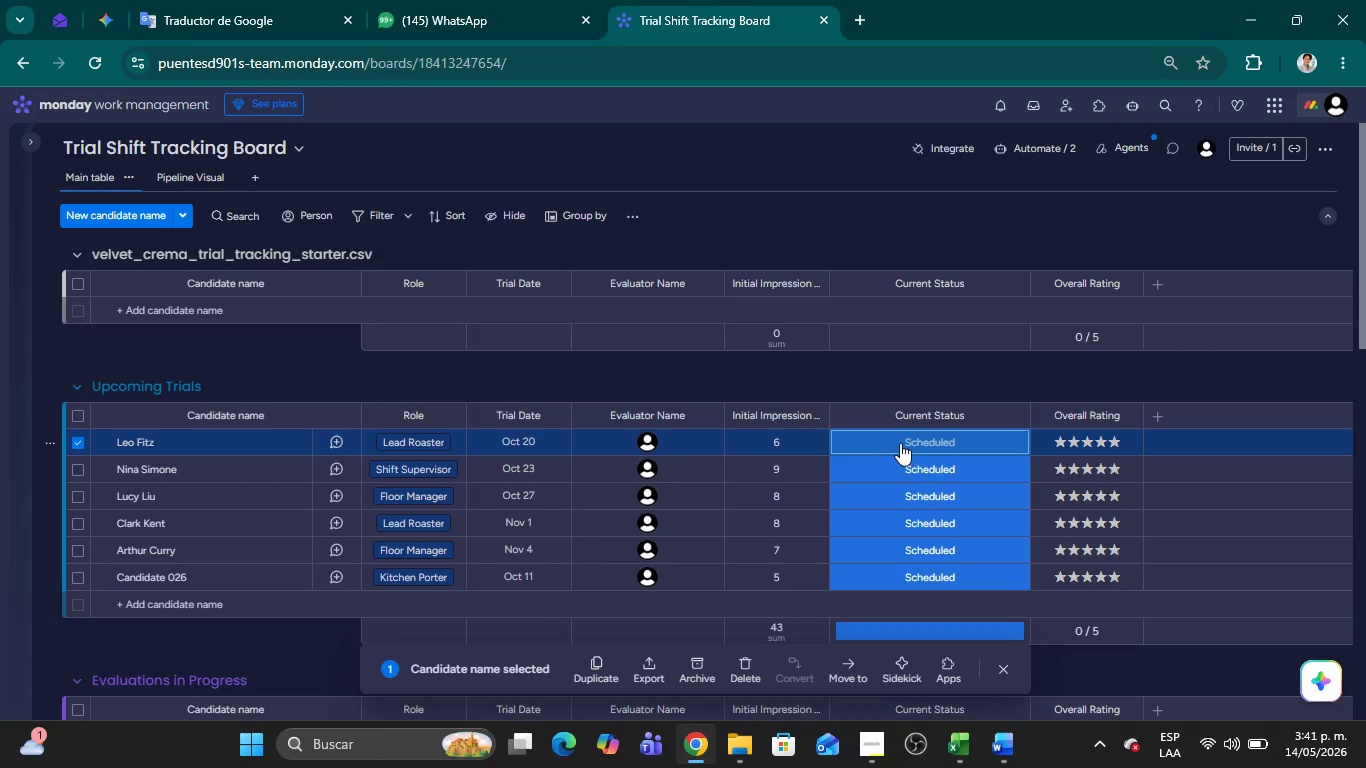 
left_click([895, 444])
 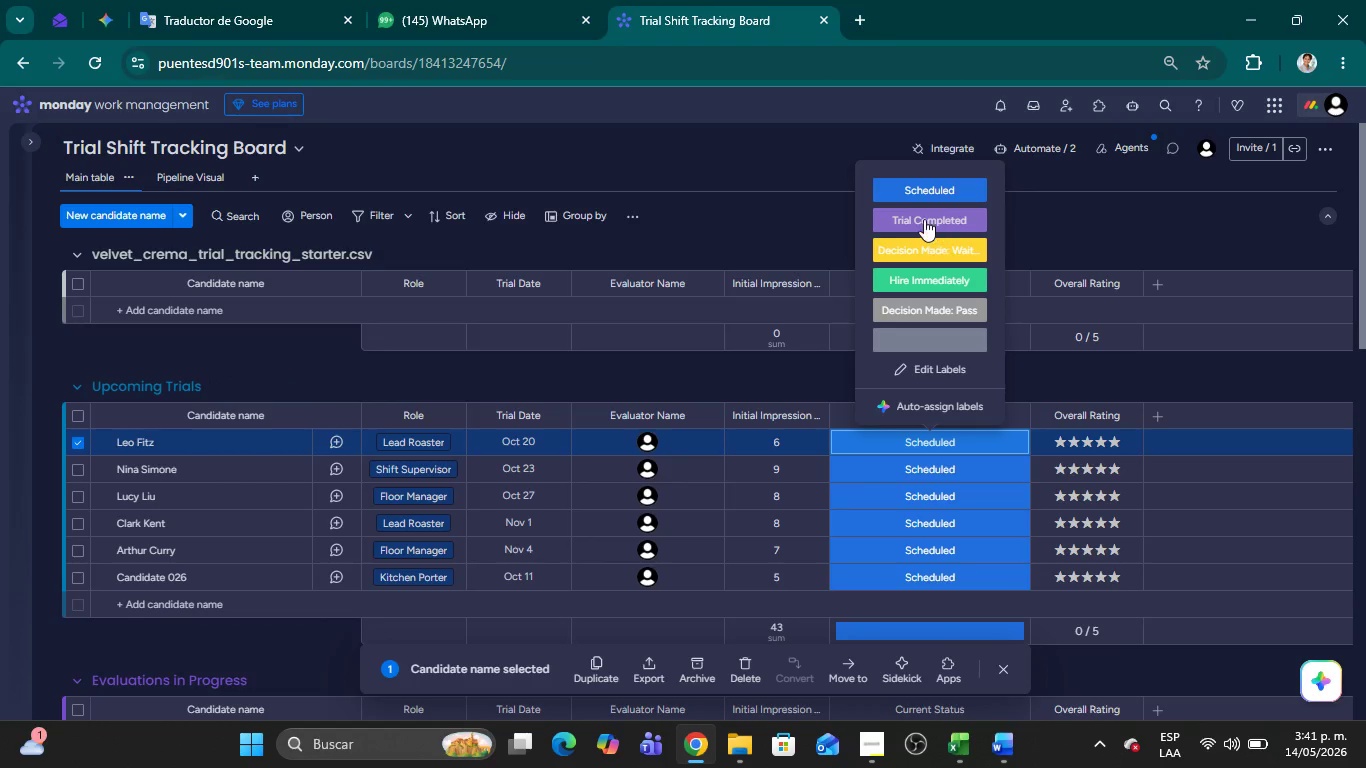 
left_click([924, 218])
 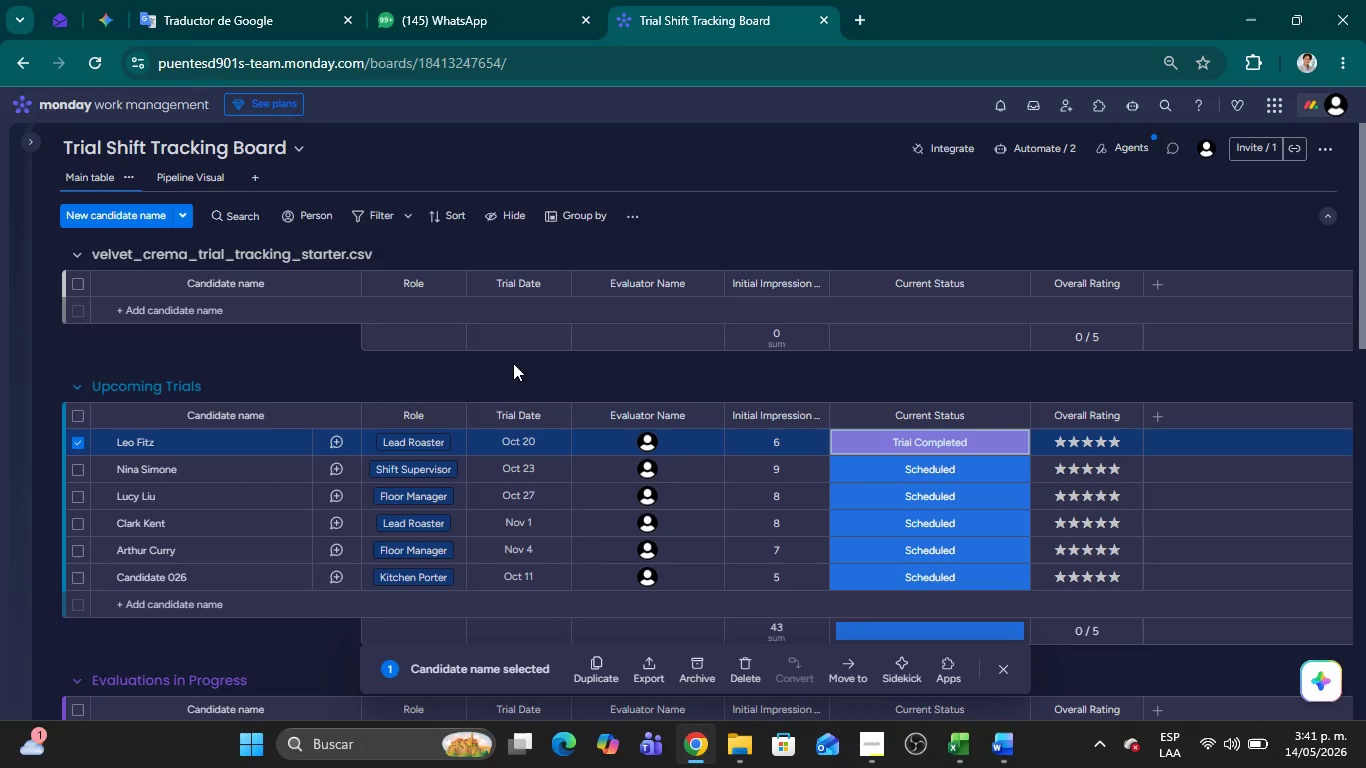 
left_click([500, 366])
 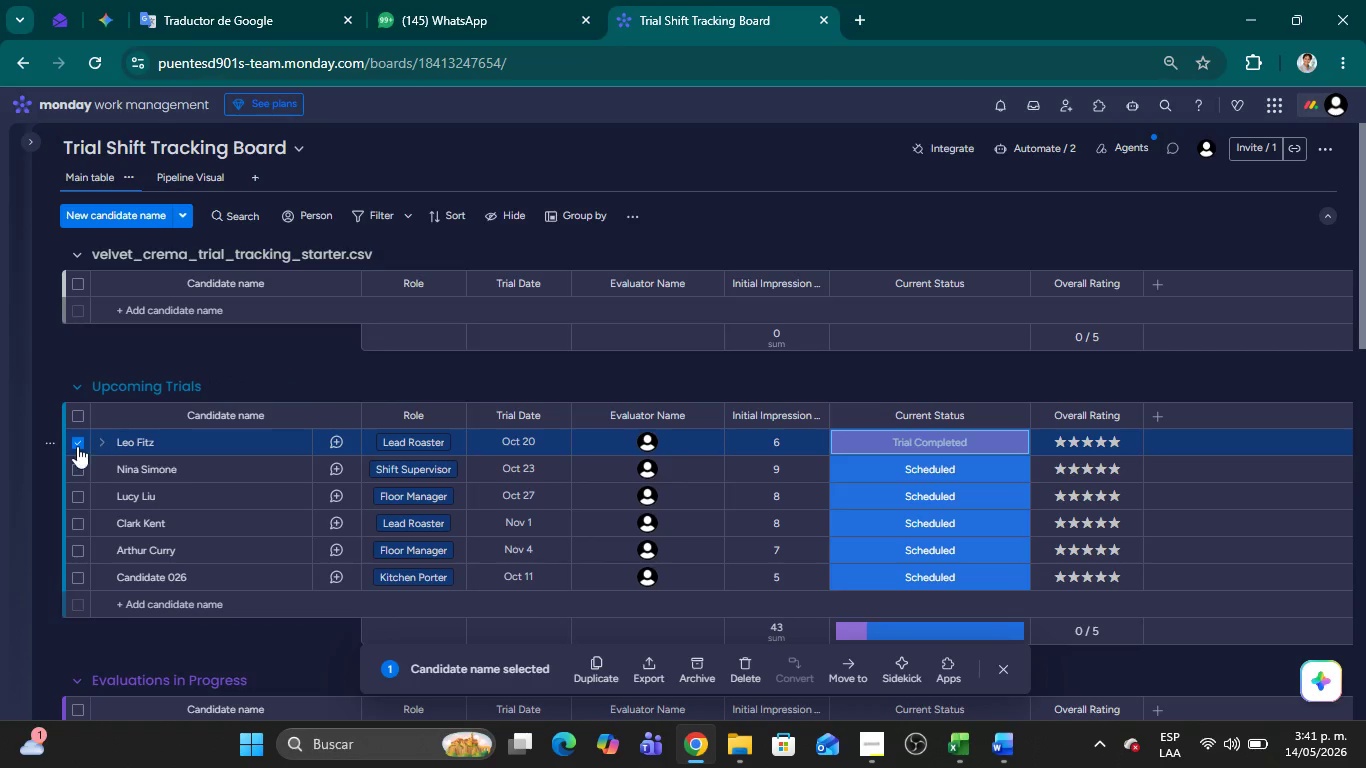 
left_click([79, 444])
 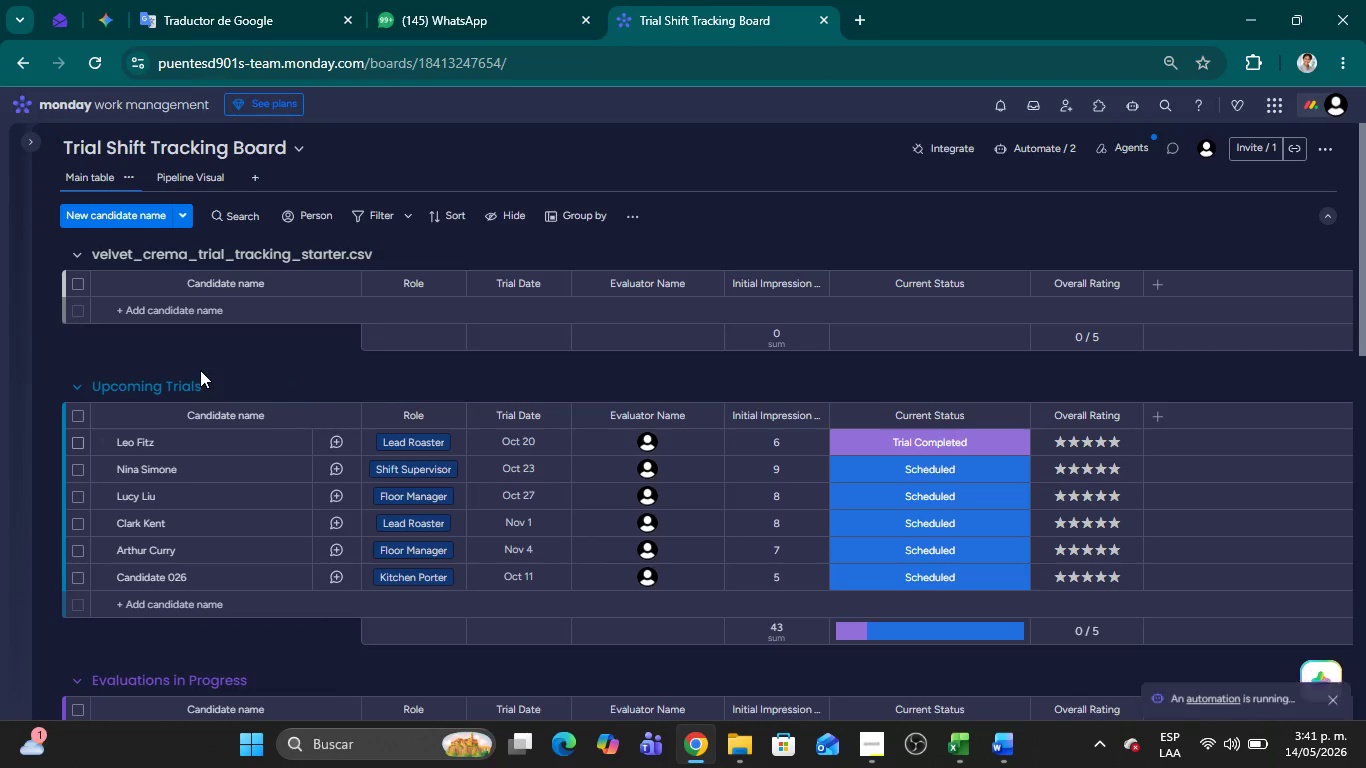 
left_click([218, 357])
 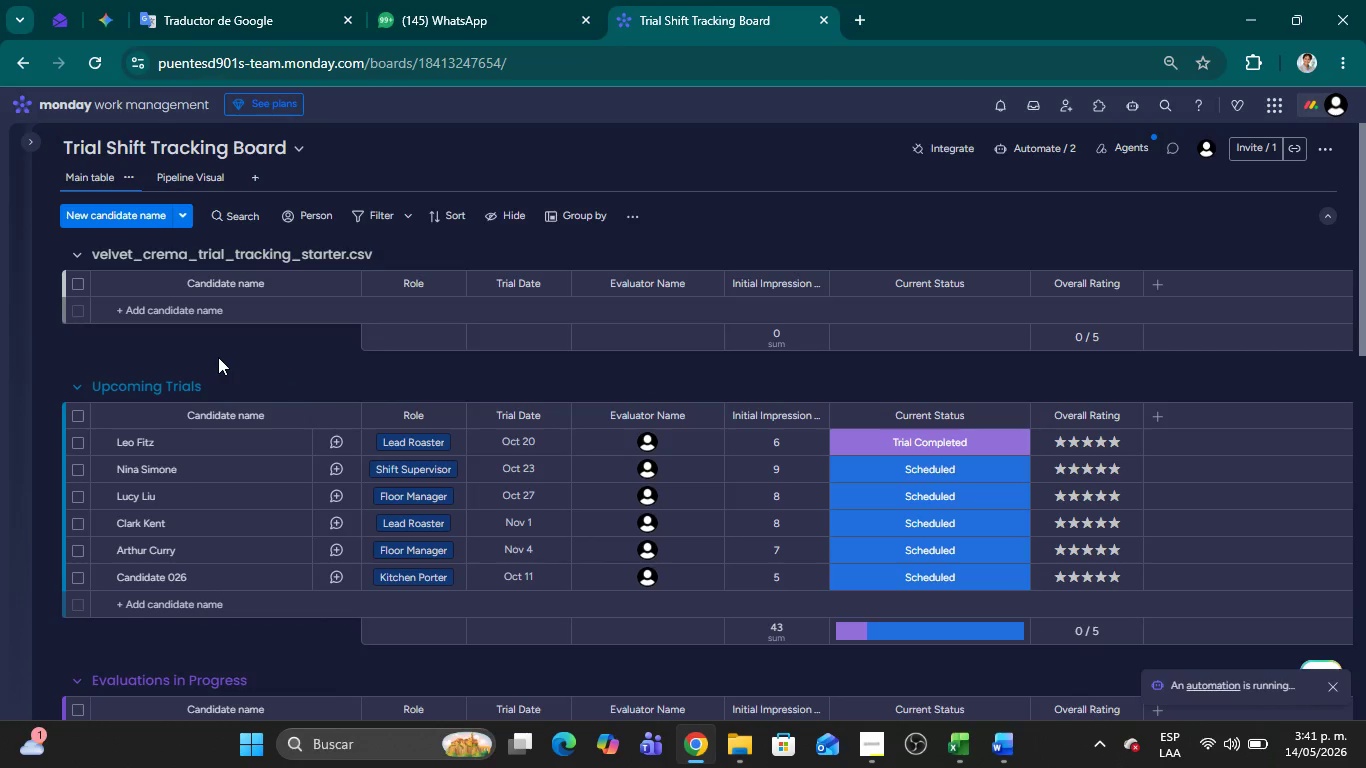 
key(Meta+Shift+S)
 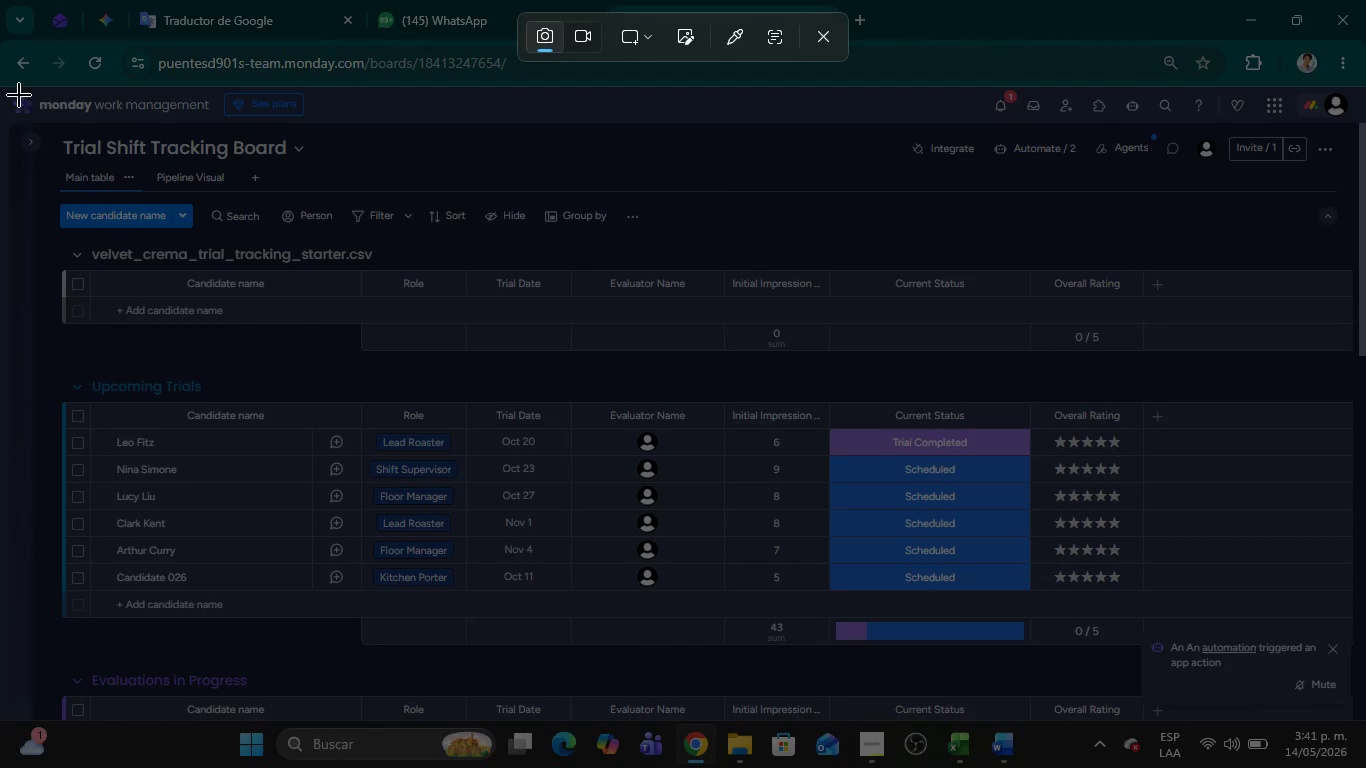 
left_click_drag(start_coordinate=[0, 84], to_coordinate=[1365, 698])
 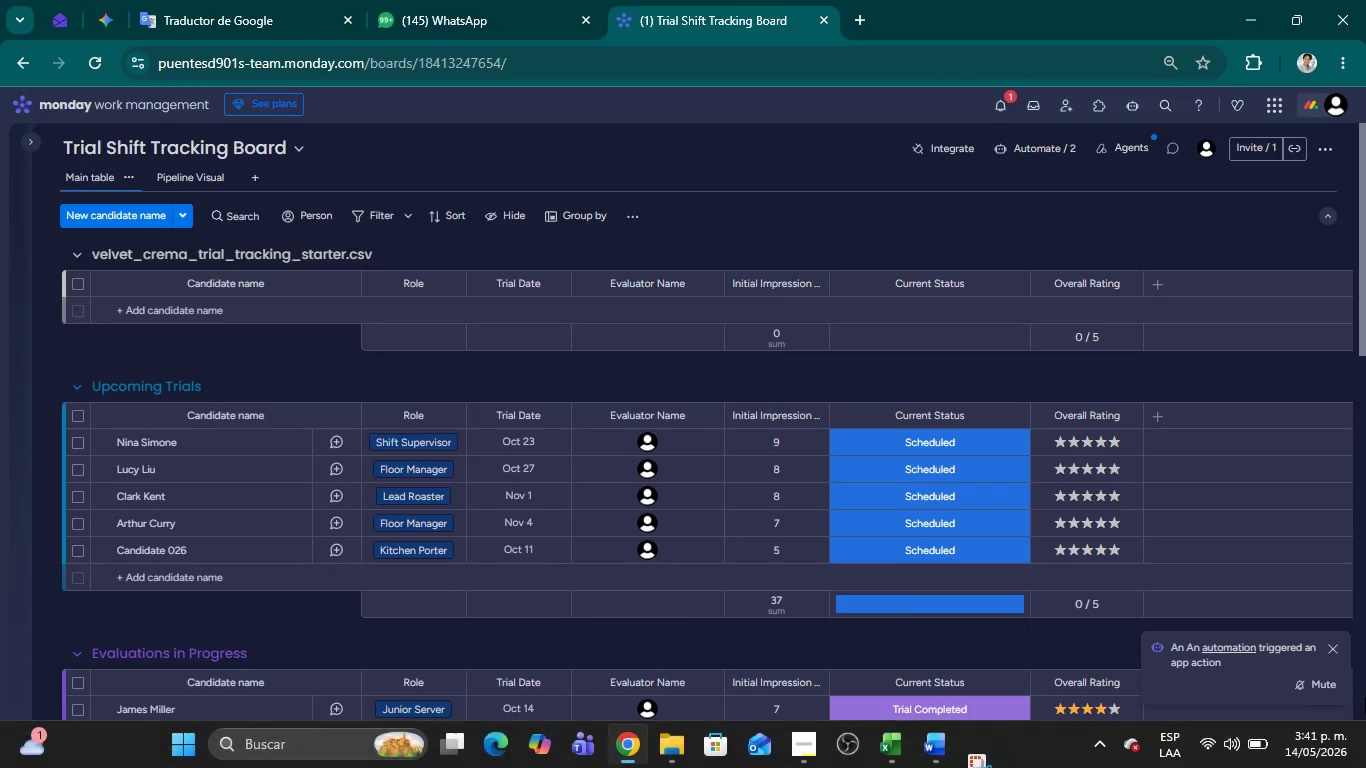 
key(Alt+AltLeft)
 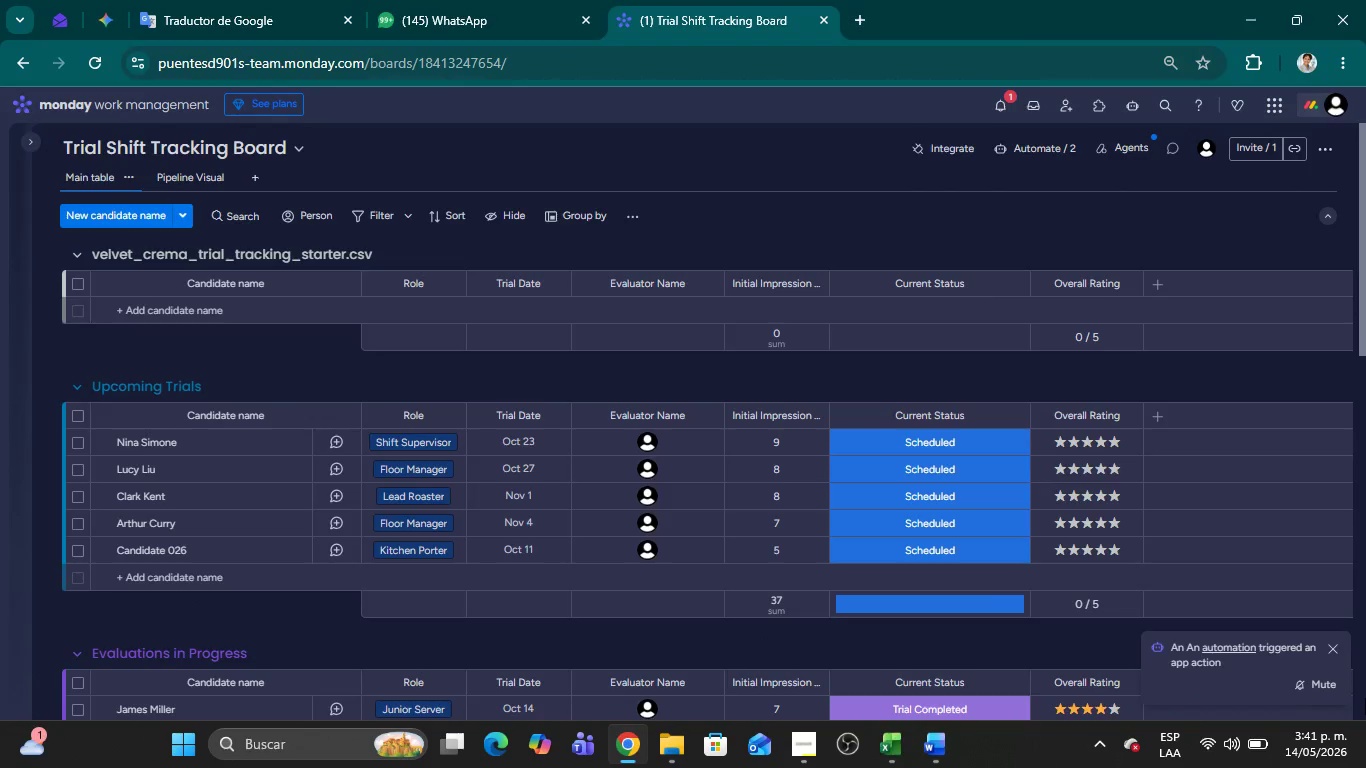 
key(Alt+Tab)
 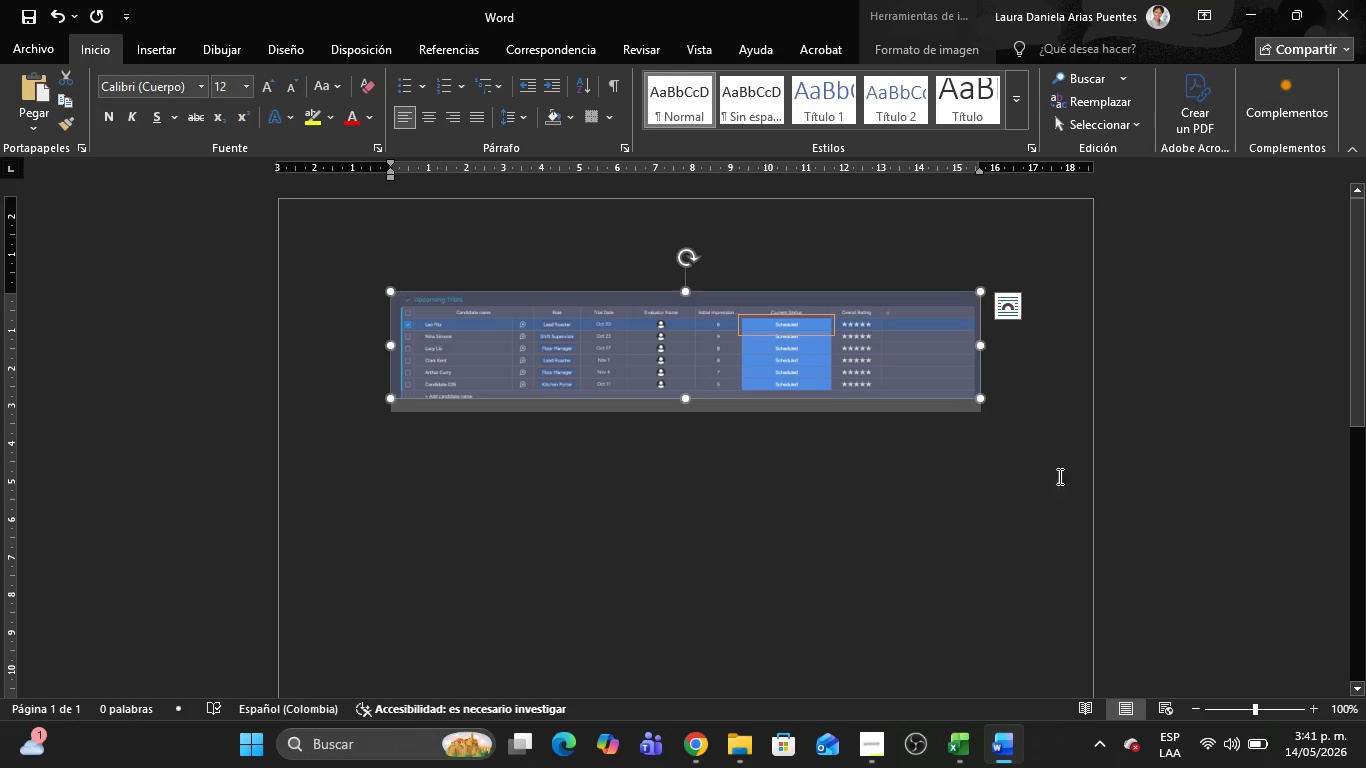 
left_click([1027, 401])
 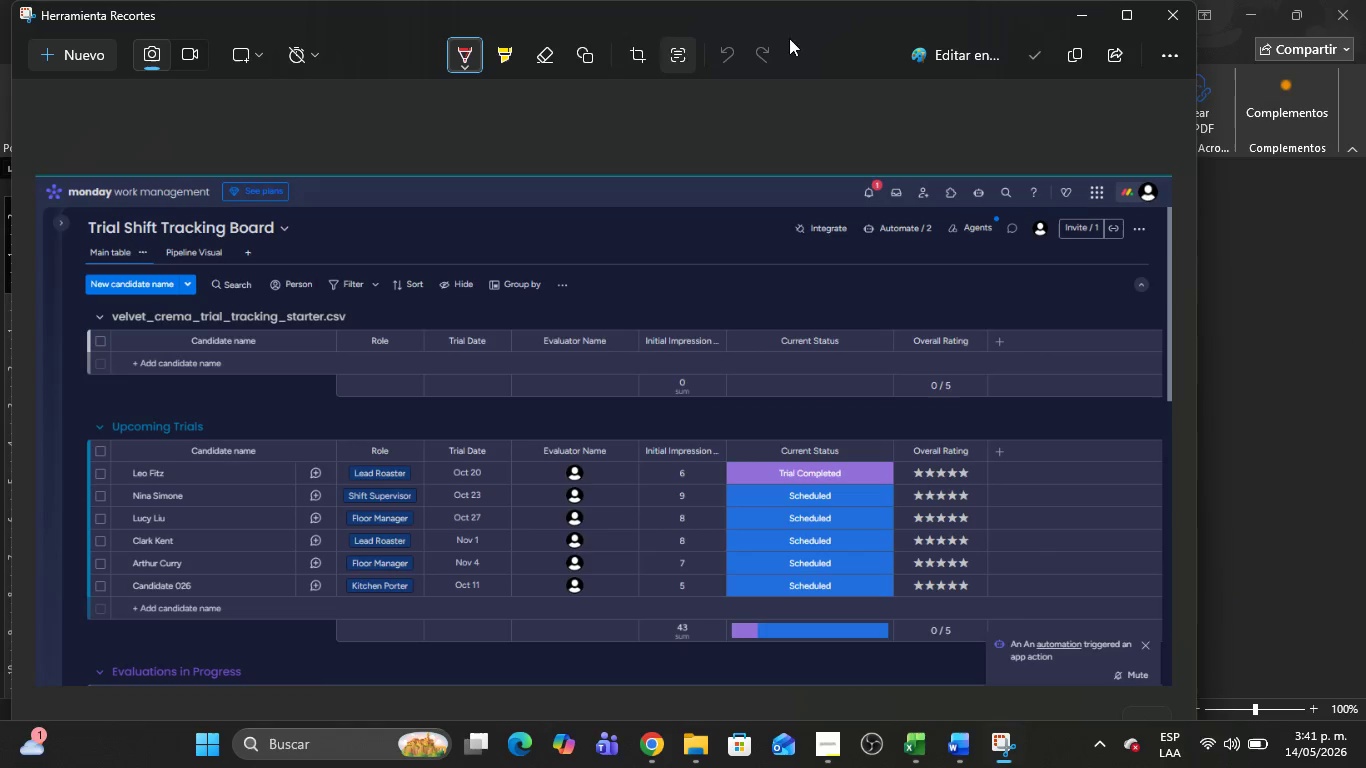 
left_click([1188, 12])
 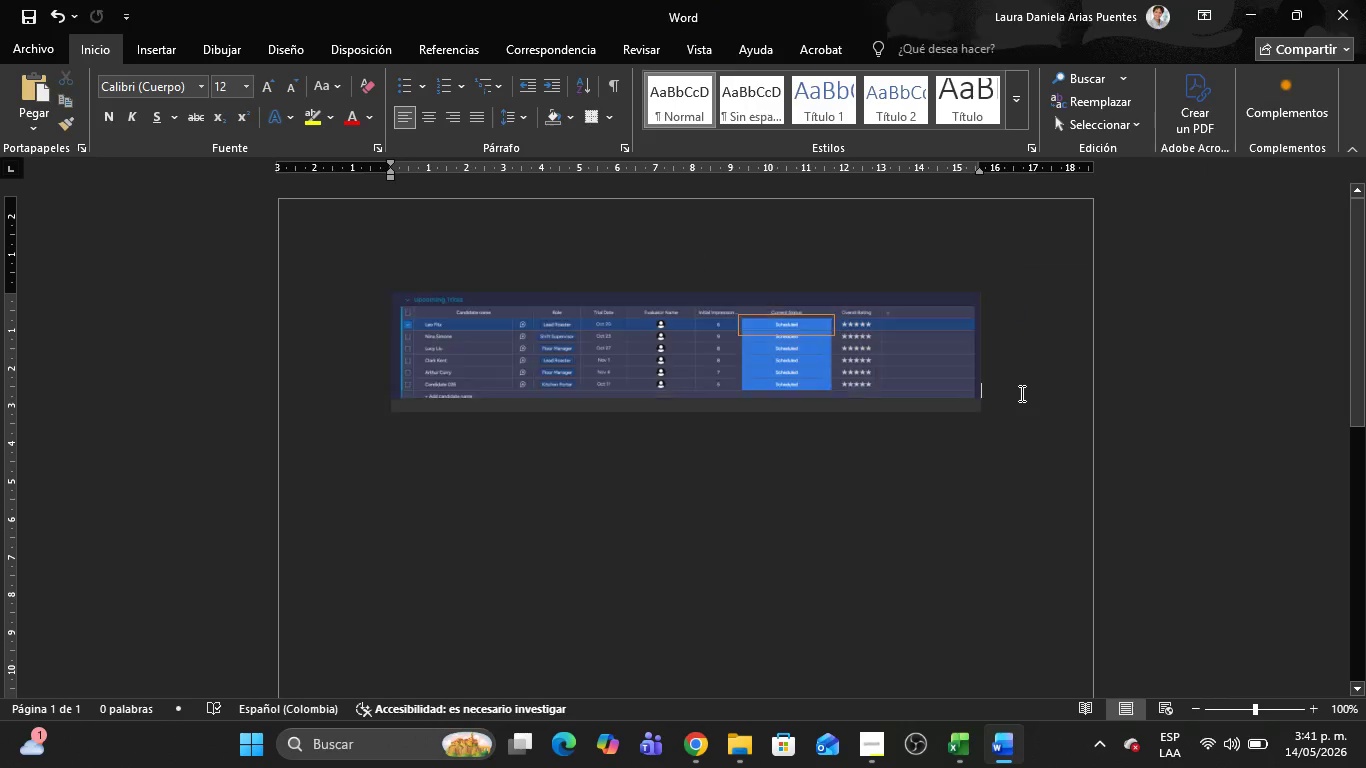 
key(Control+V)
 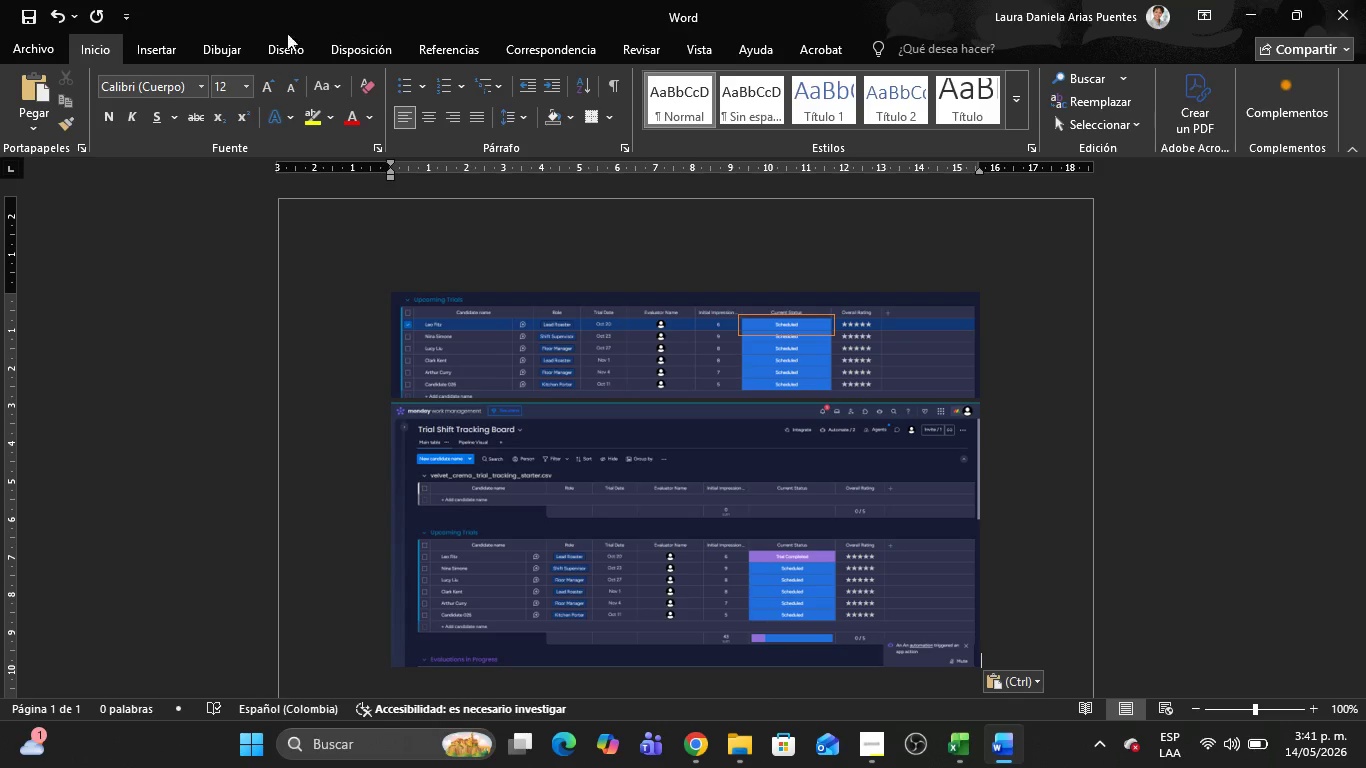 
left_click([176, 46])
 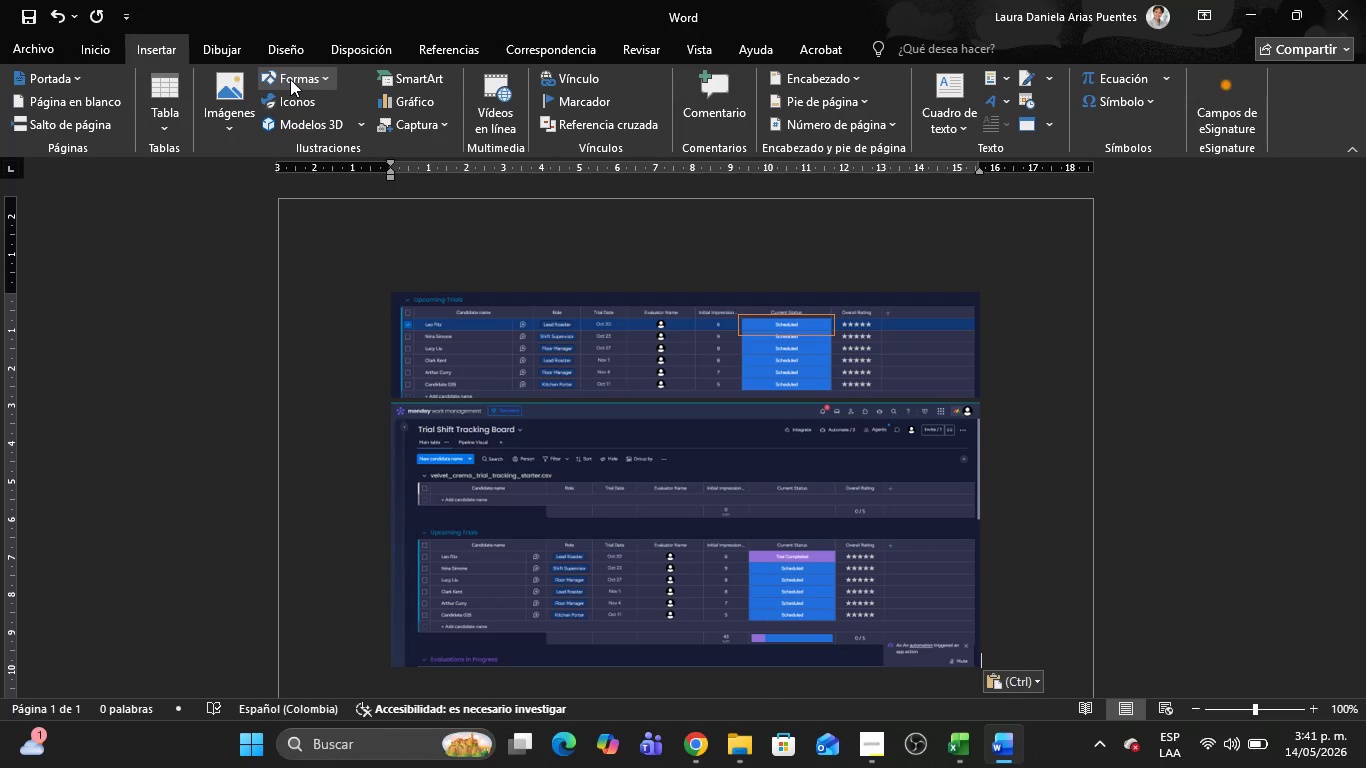 
left_click([297, 79])
 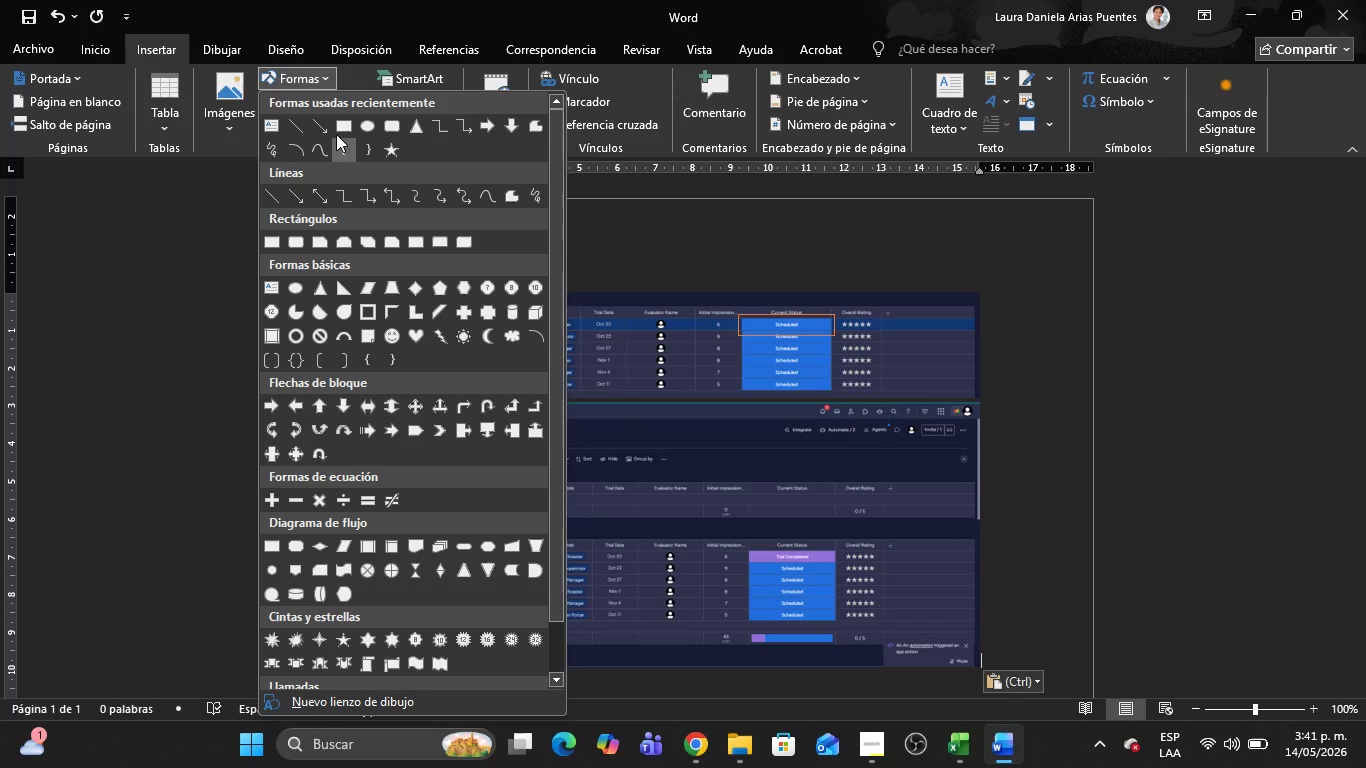 
left_click([336, 128])
 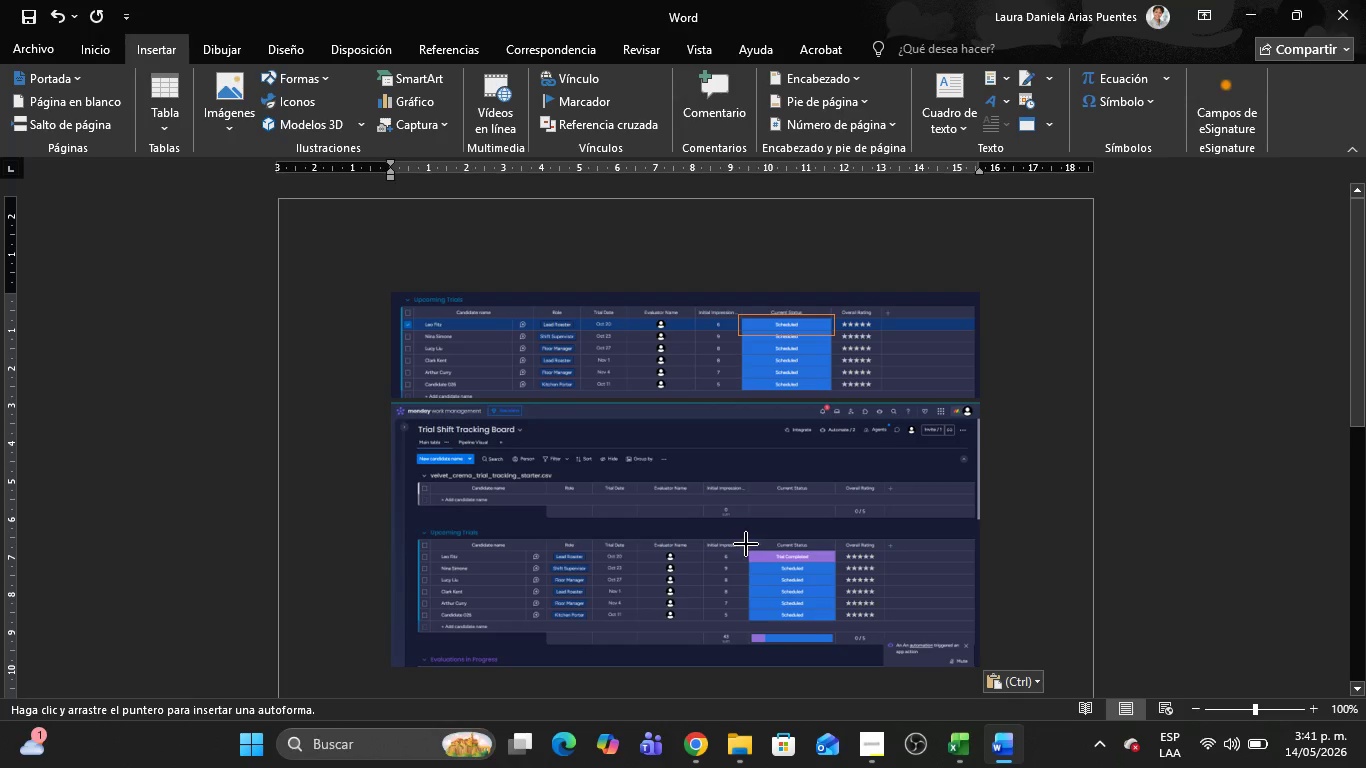 
left_click_drag(start_coordinate=[741, 544], to_coordinate=[841, 562])
 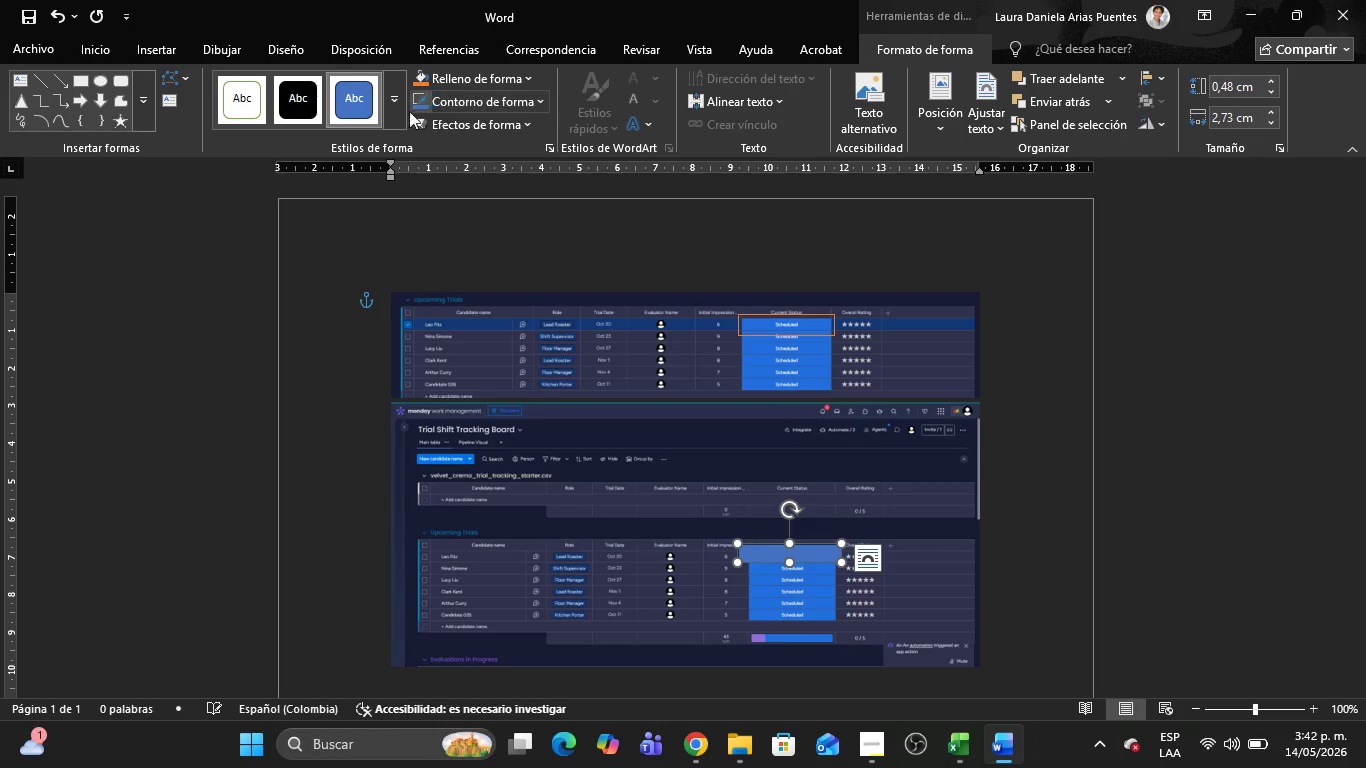 
left_click([401, 111])
 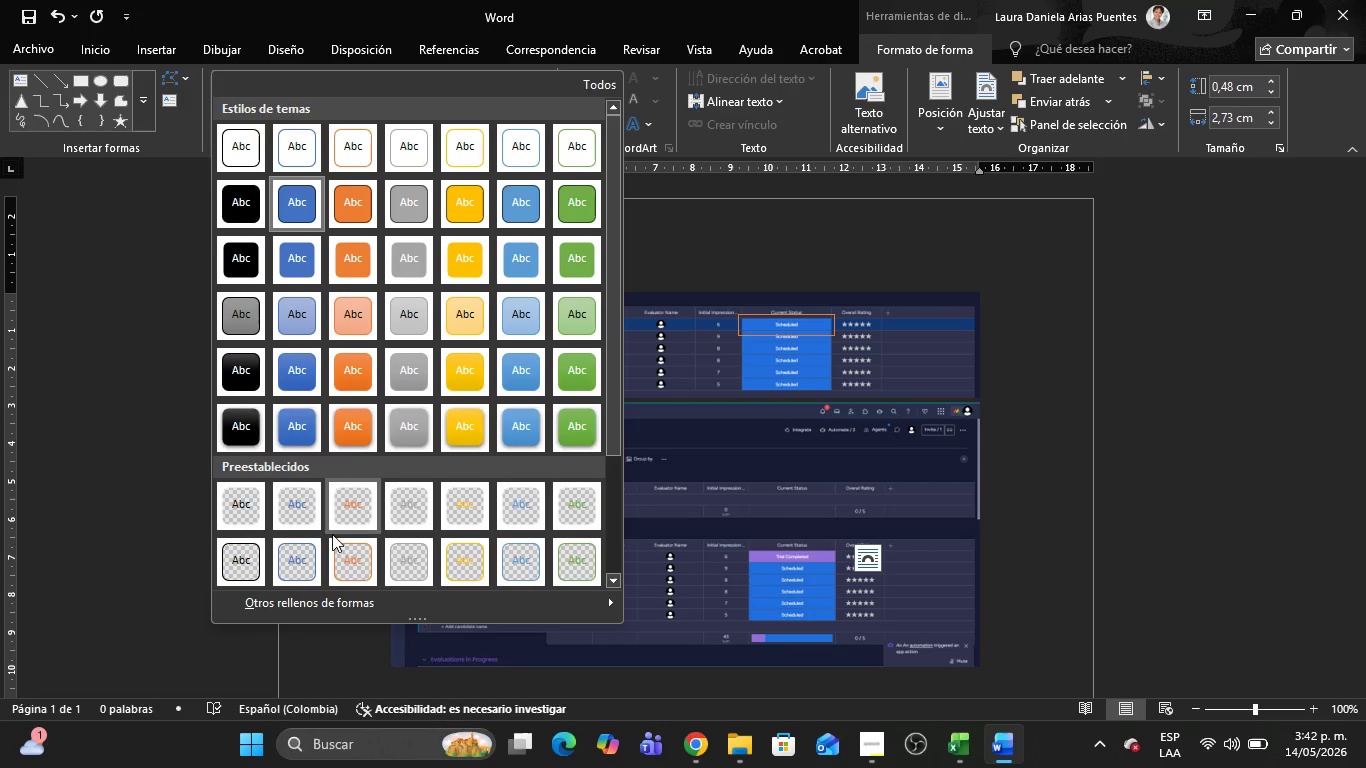 
left_click([352, 545])
 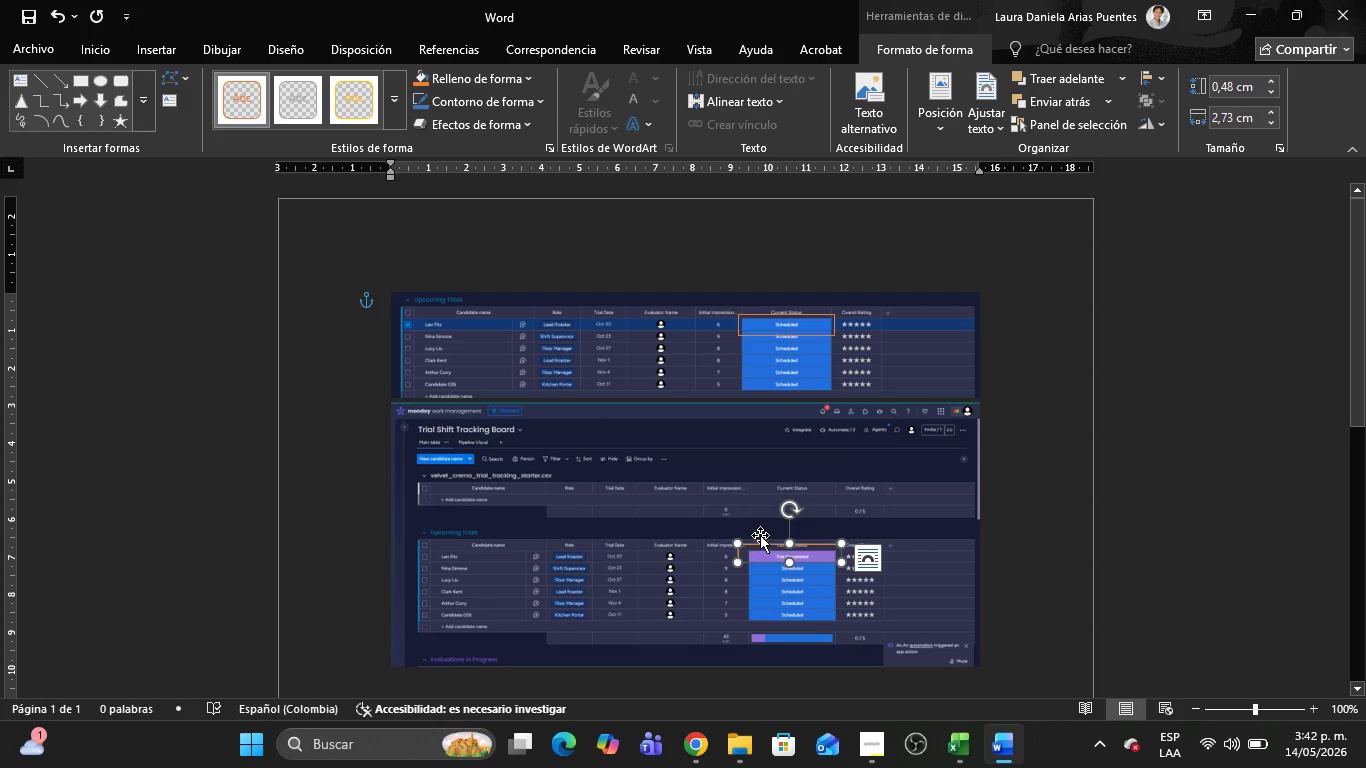 
left_click([760, 543])
 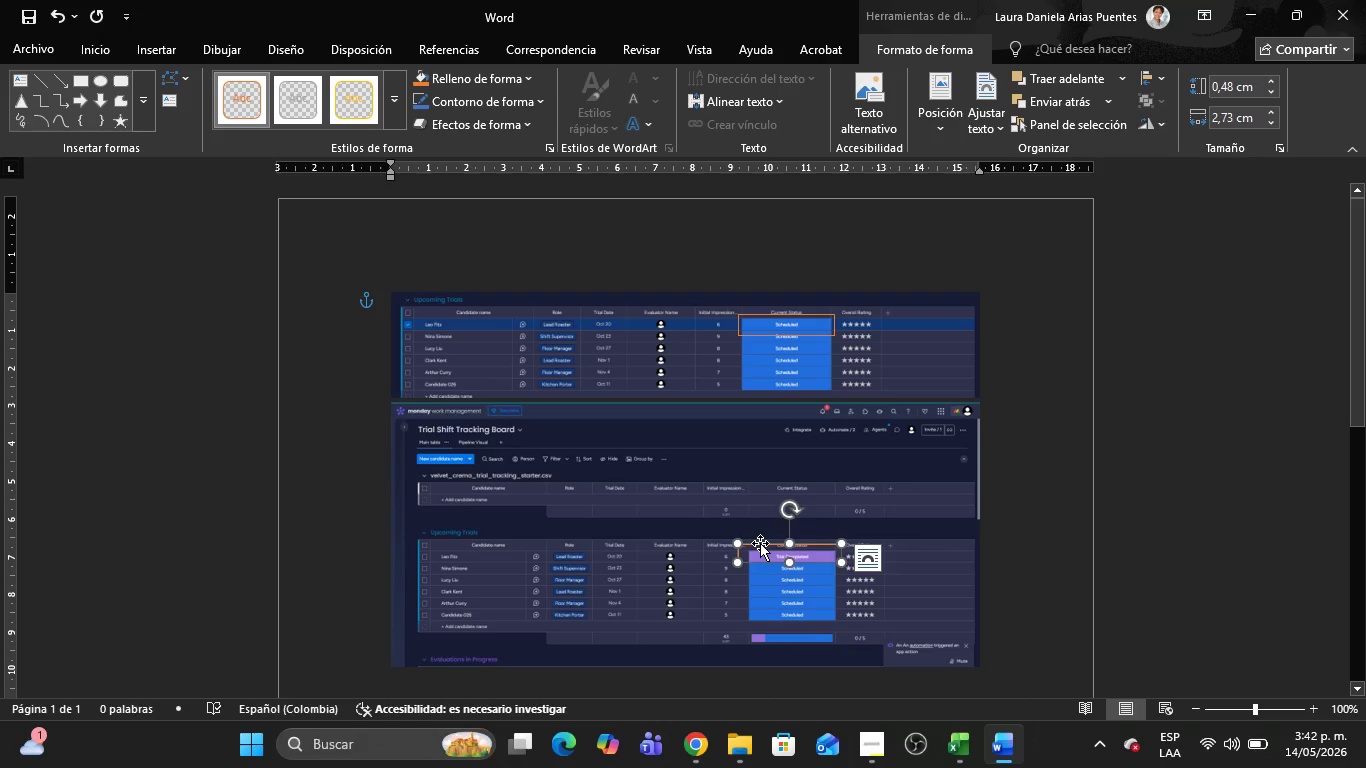 
key(Control+C)
 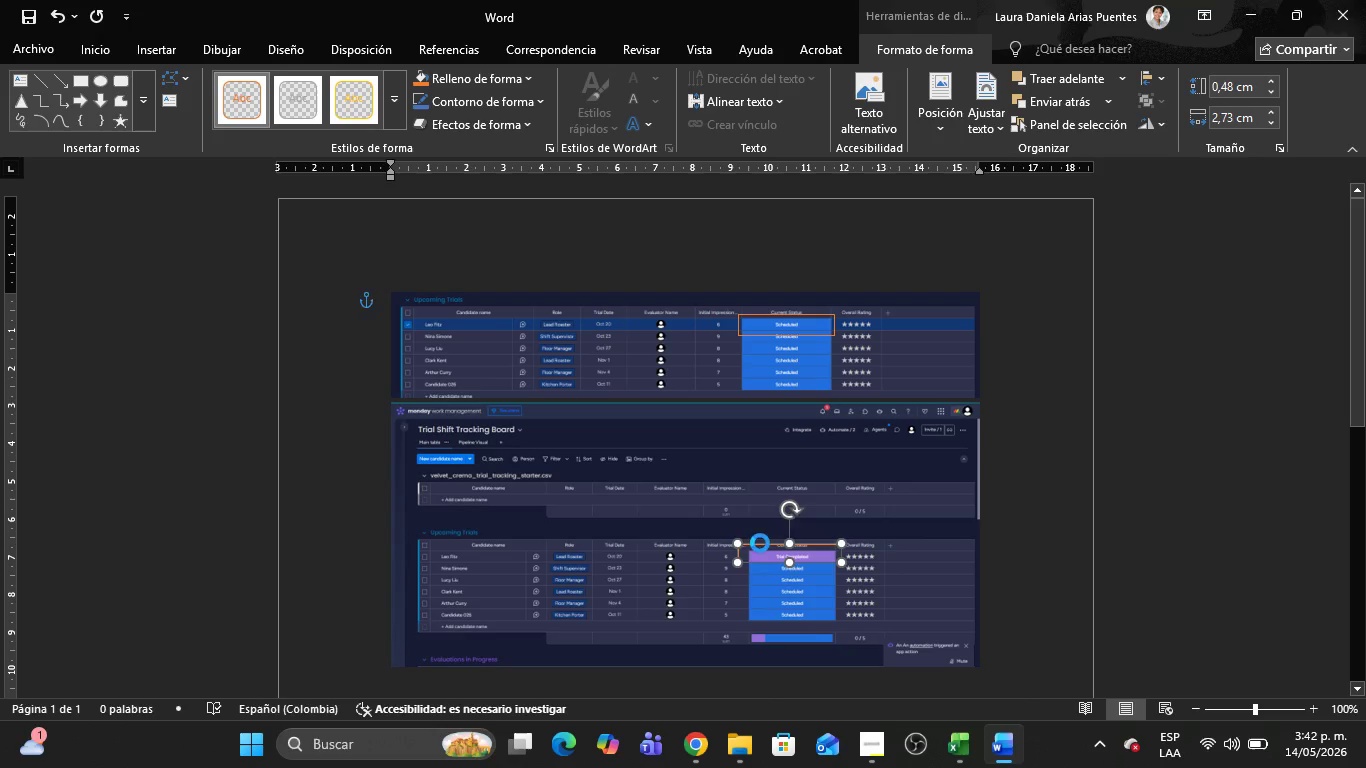 
key(Control+V)
 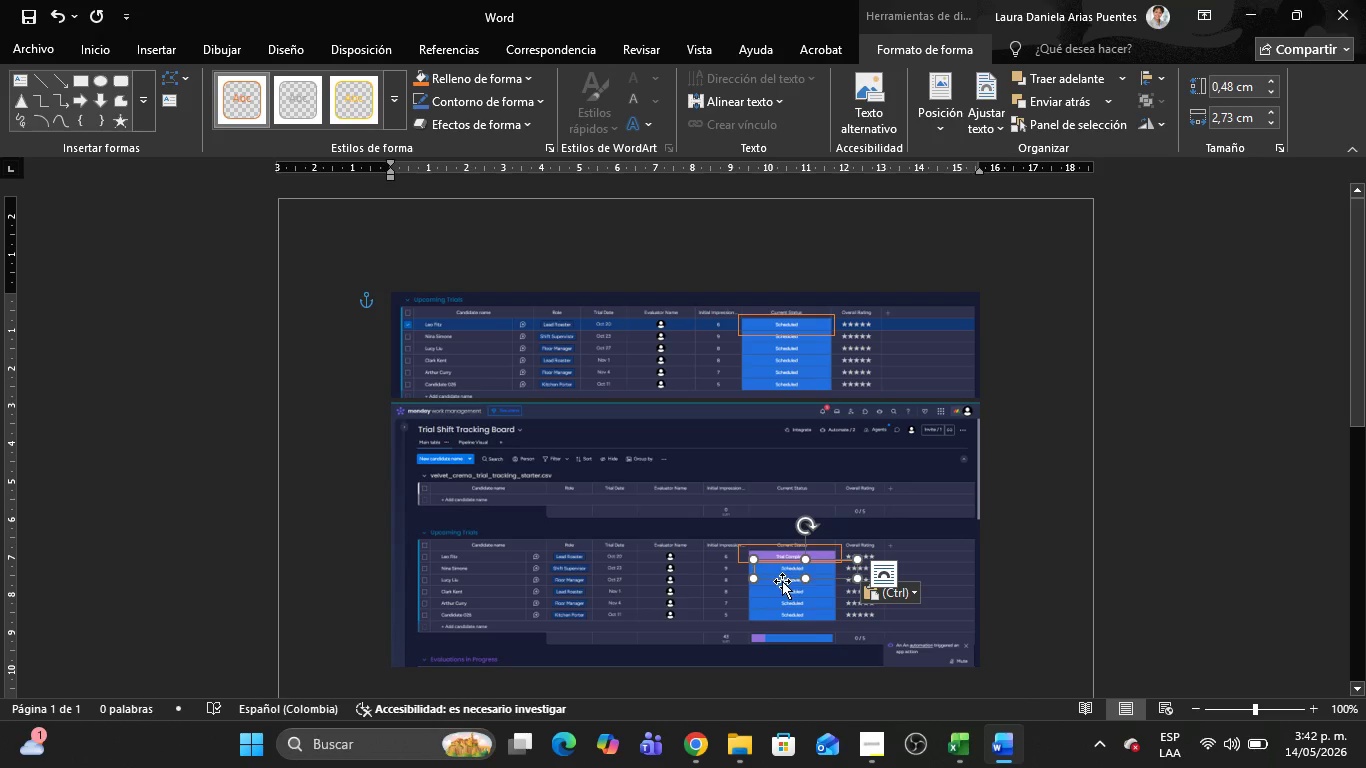 
left_click_drag(start_coordinate=[778, 575], to_coordinate=[901, 654])
 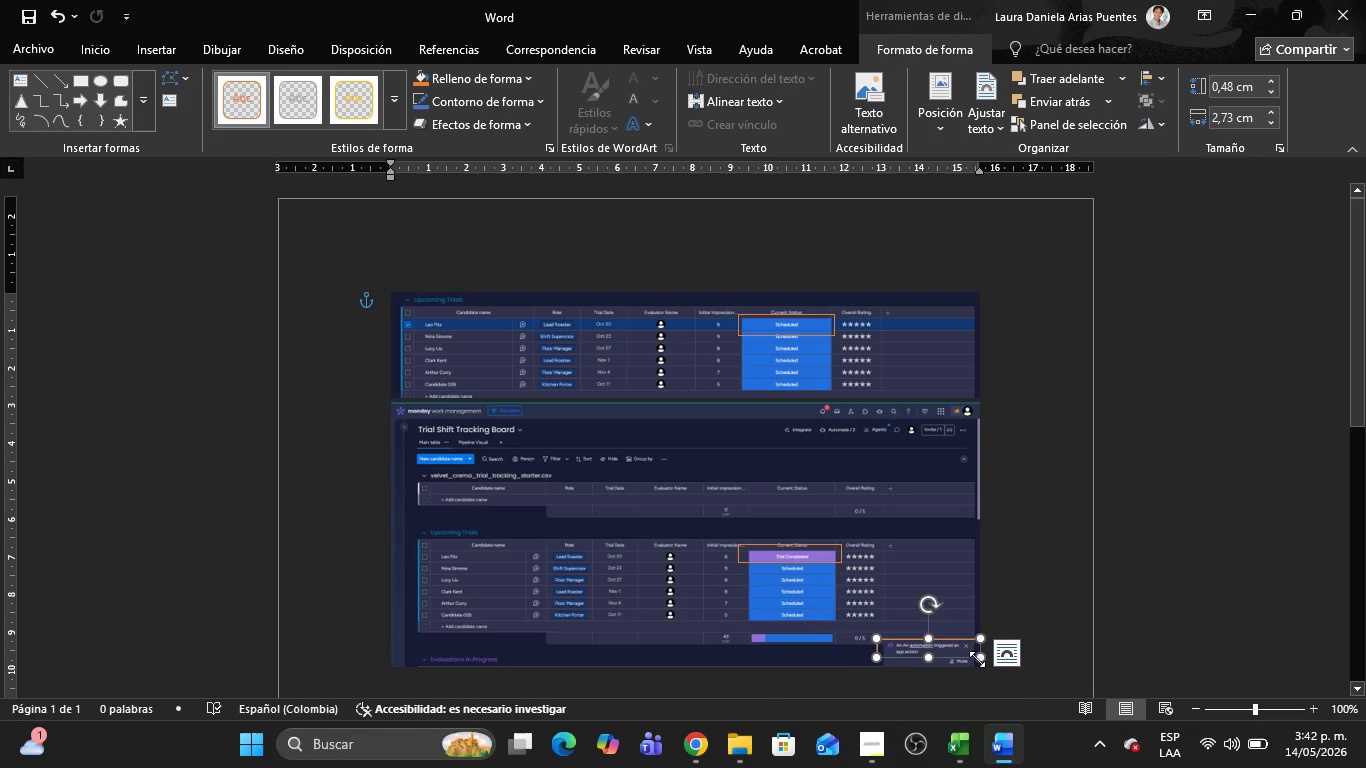 
left_click_drag(start_coordinate=[978, 657], to_coordinate=[975, 669])
 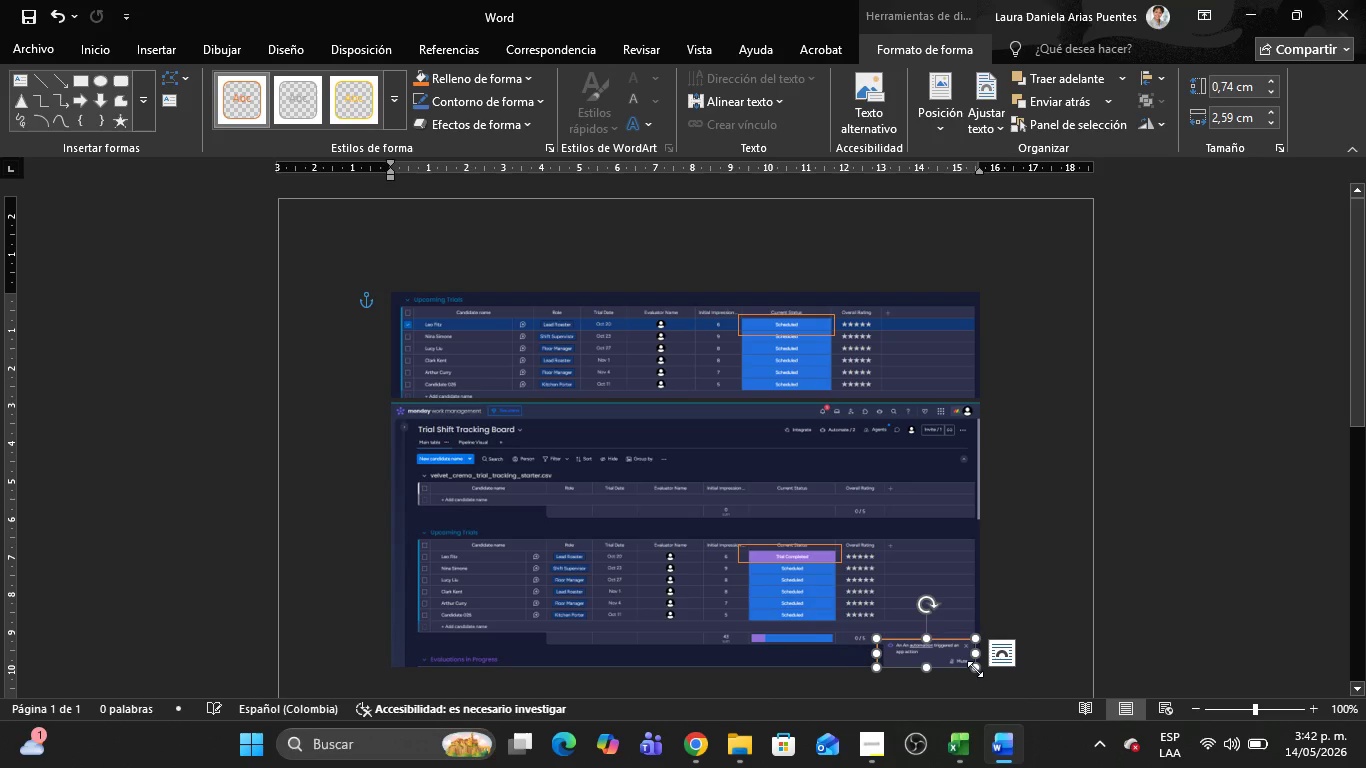 
key(Control+C)
 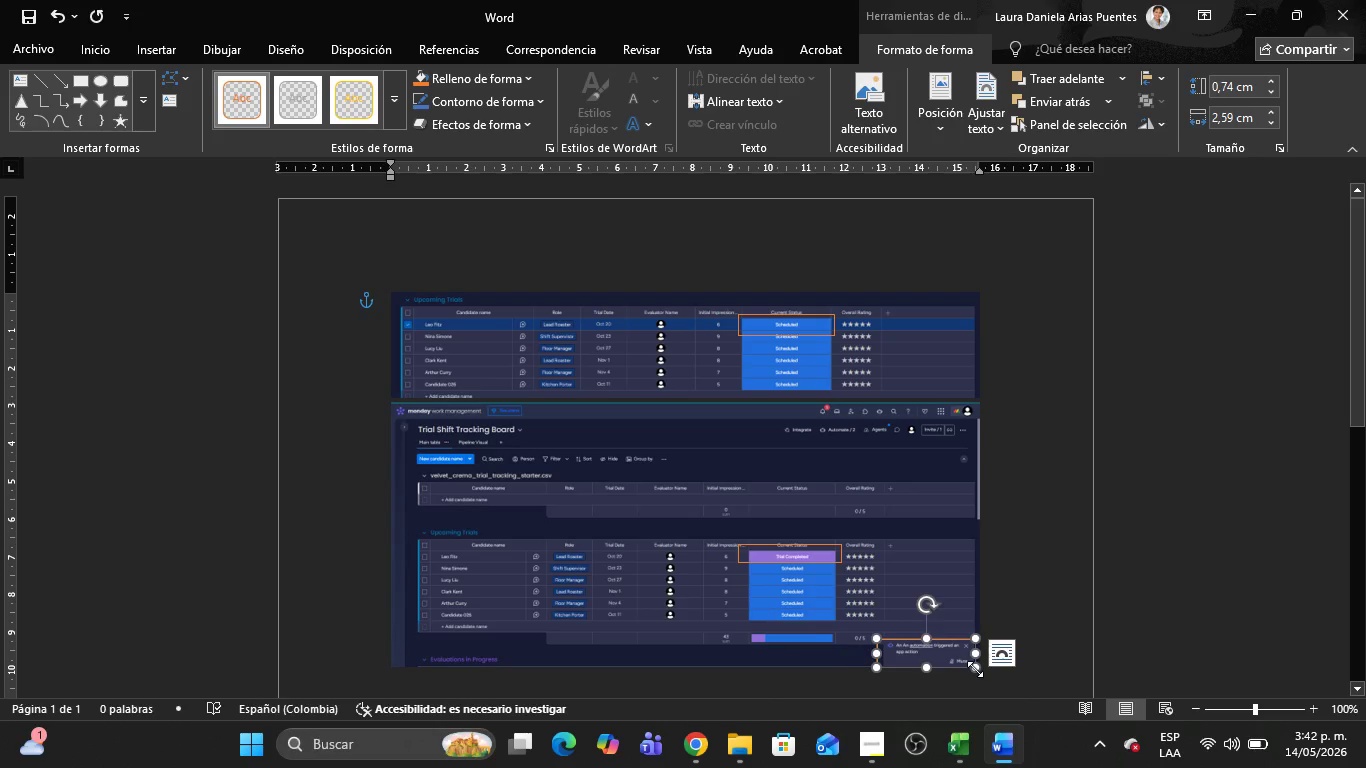 
key(Control+V)
 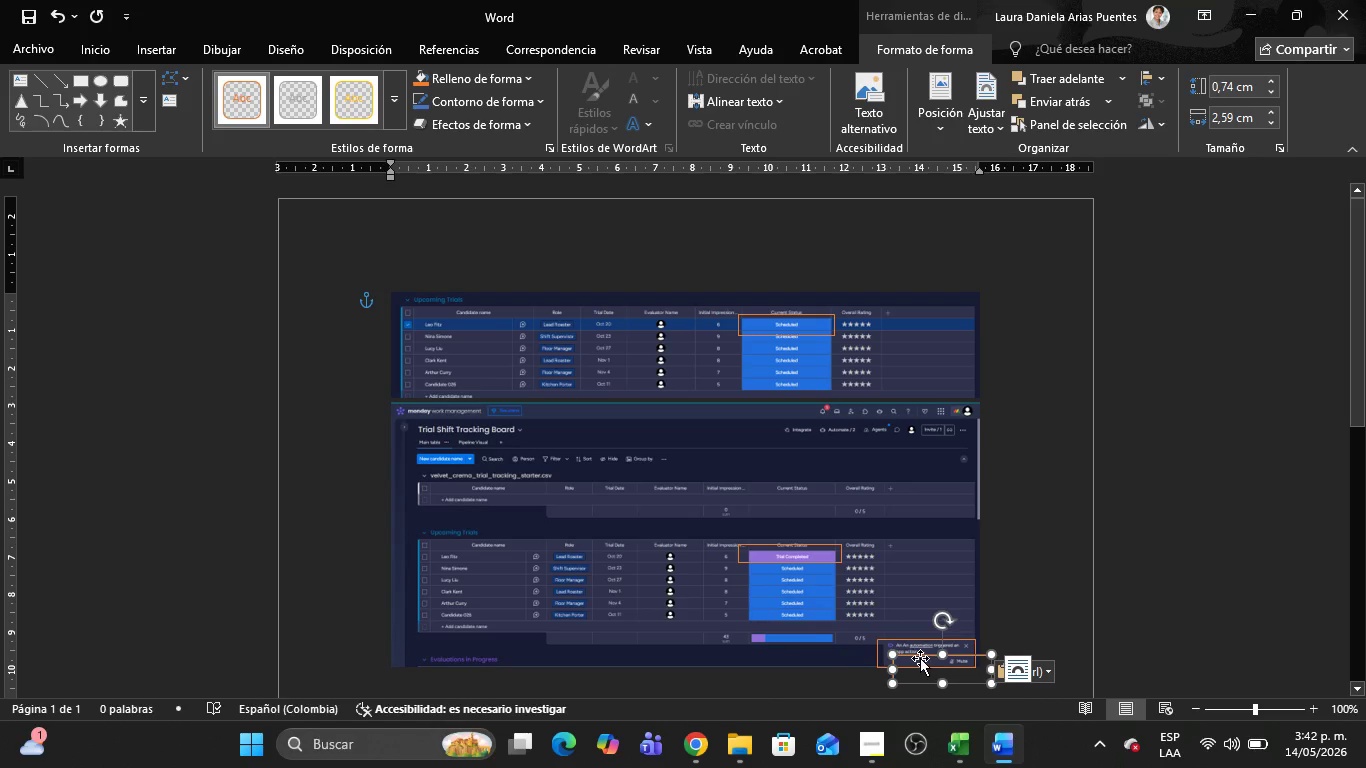 
left_click_drag(start_coordinate=[917, 657], to_coordinate=[803, 406])
 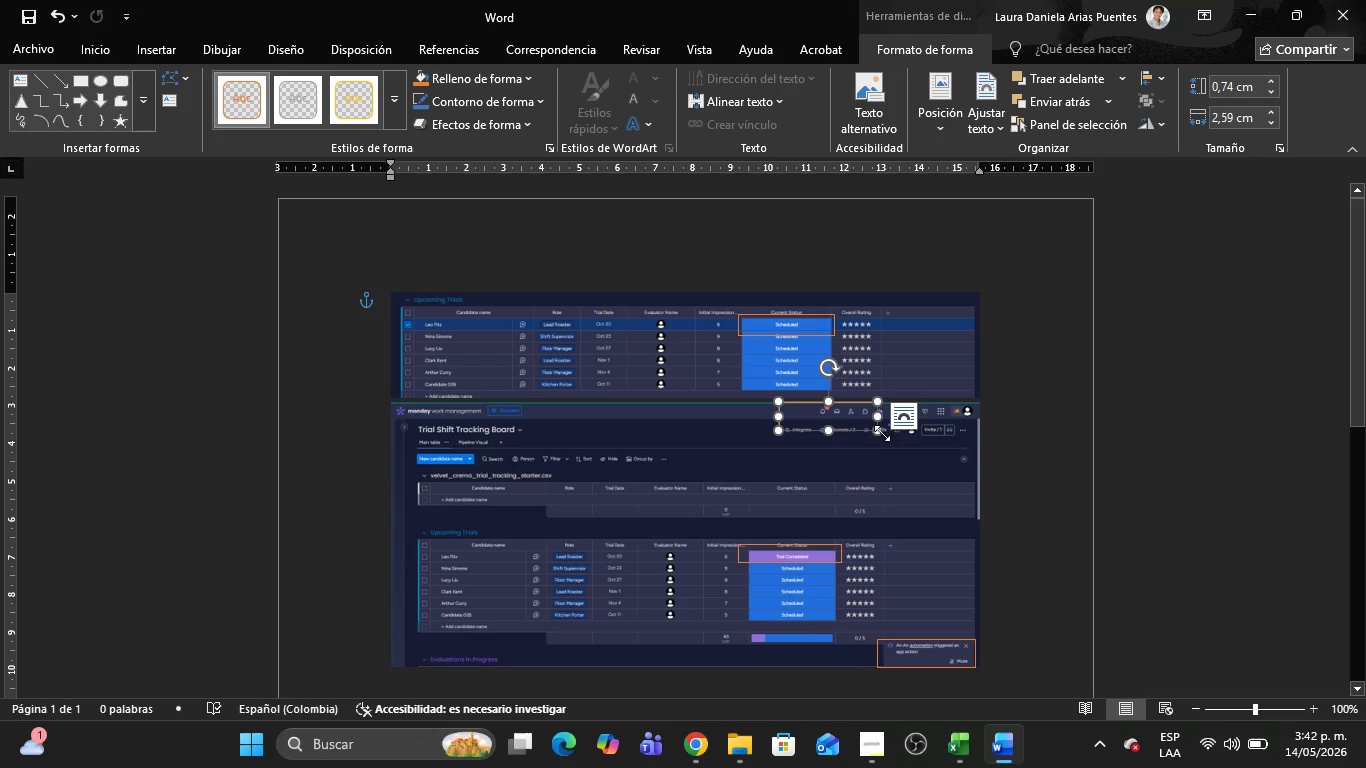 
left_click_drag(start_coordinate=[881, 432], to_coordinate=[838, 420])
 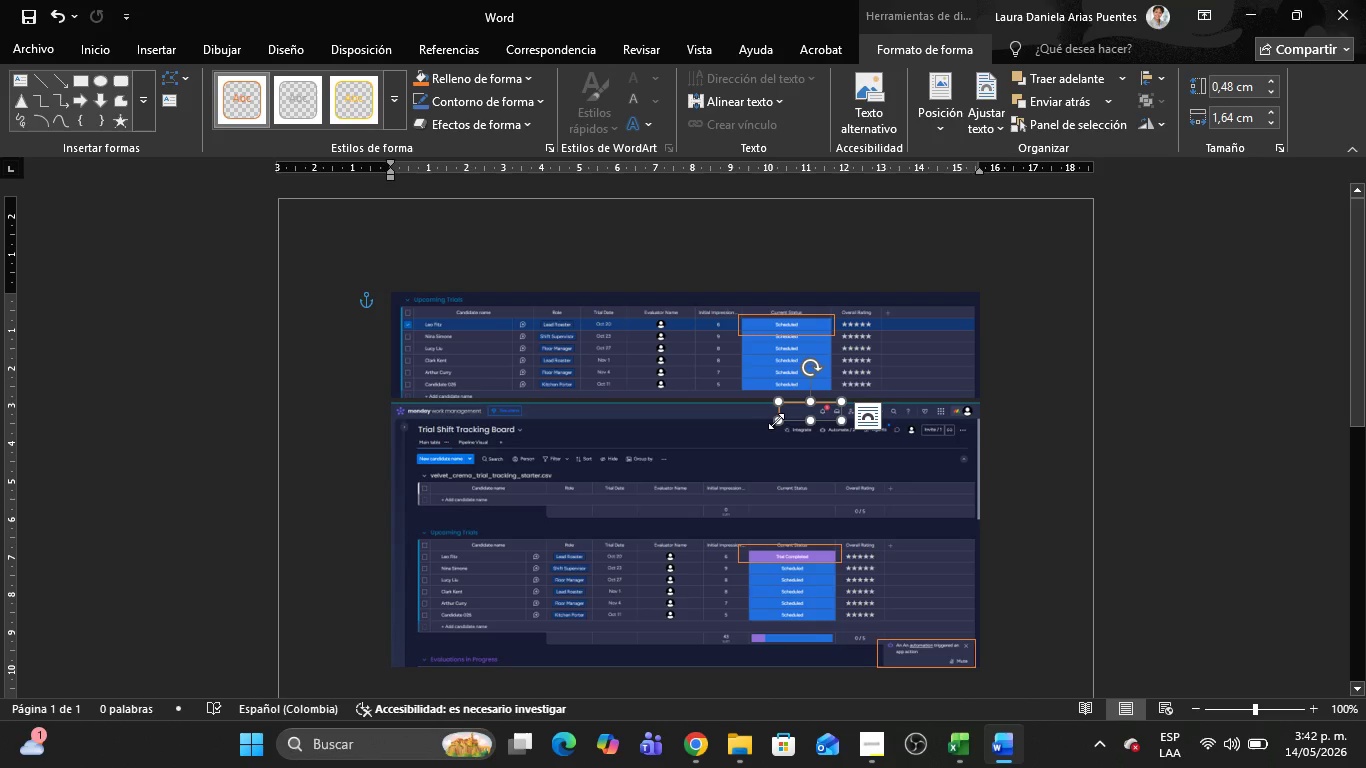 
left_click_drag(start_coordinate=[776, 421], to_coordinate=[809, 418])
 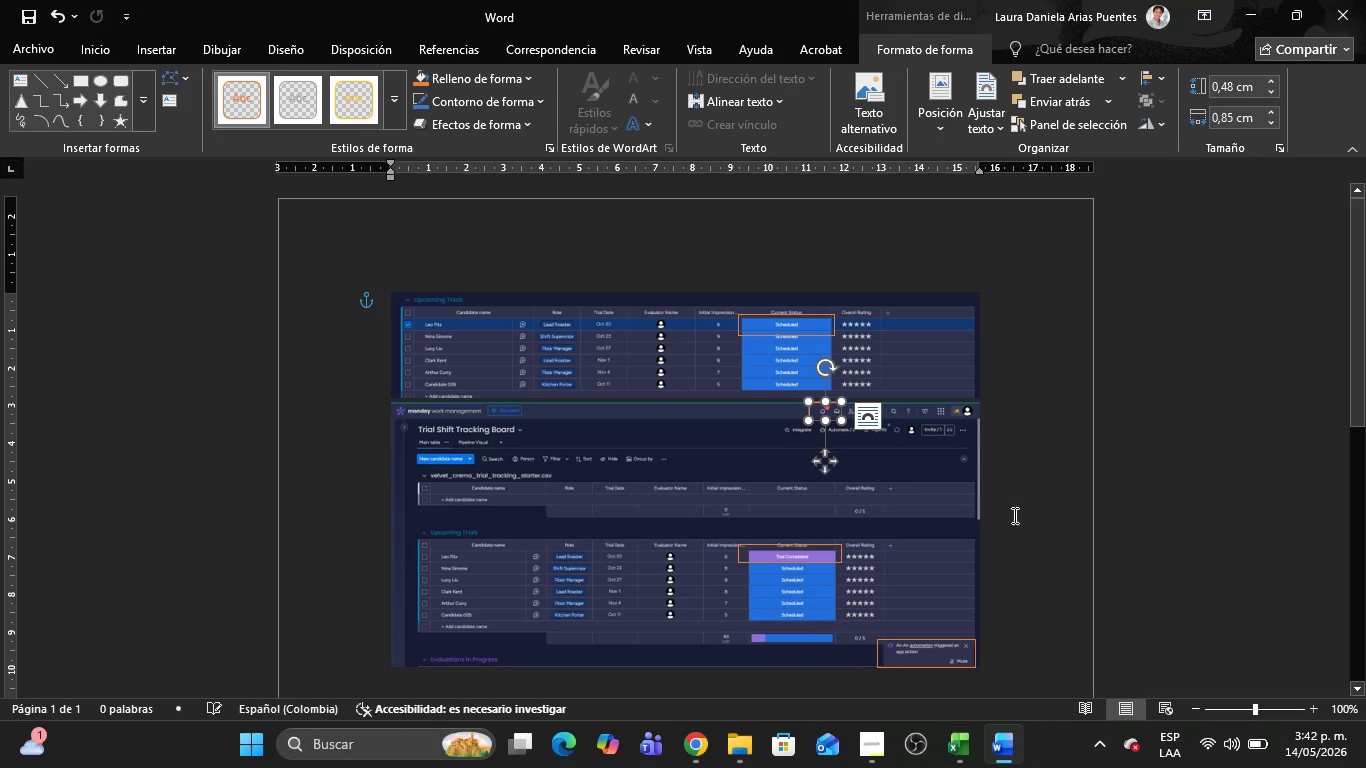 
left_click([1022, 542])
 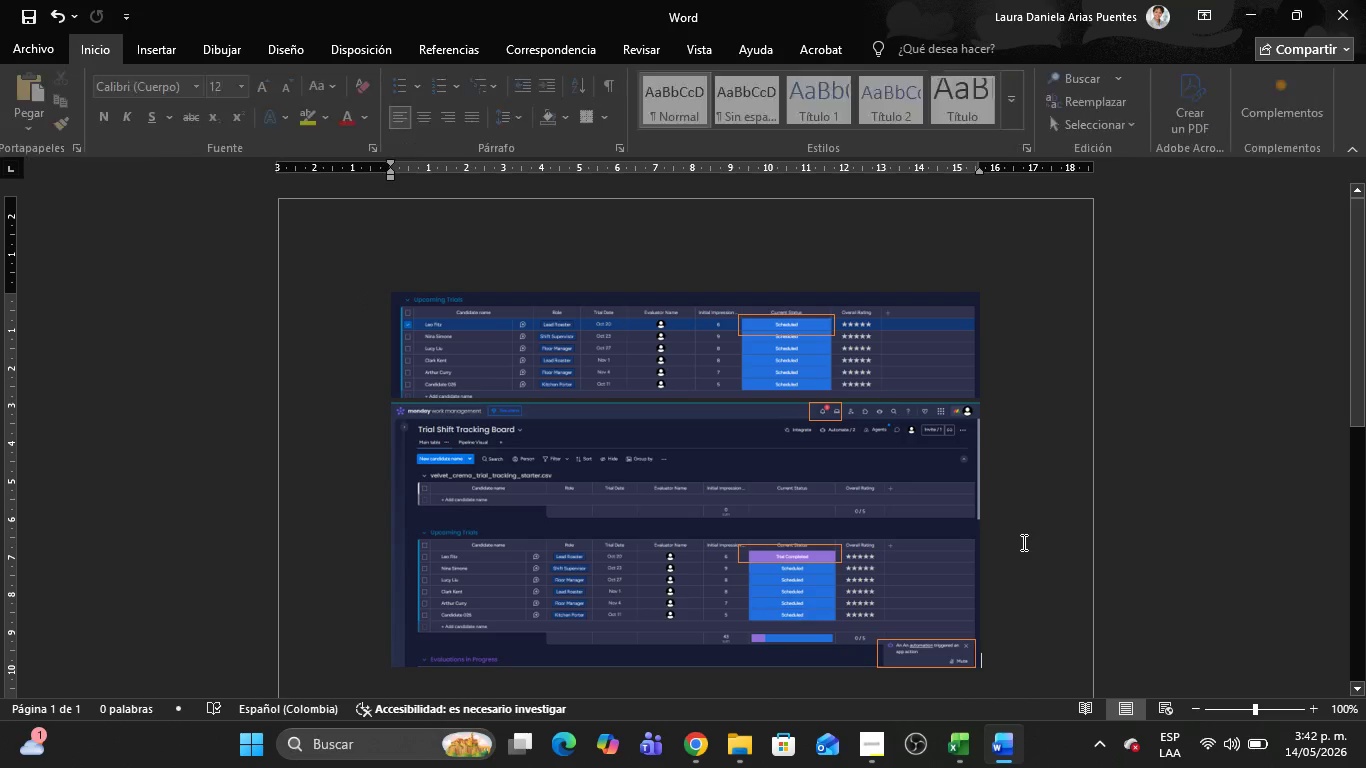 
key(Alt+AltLeft)
 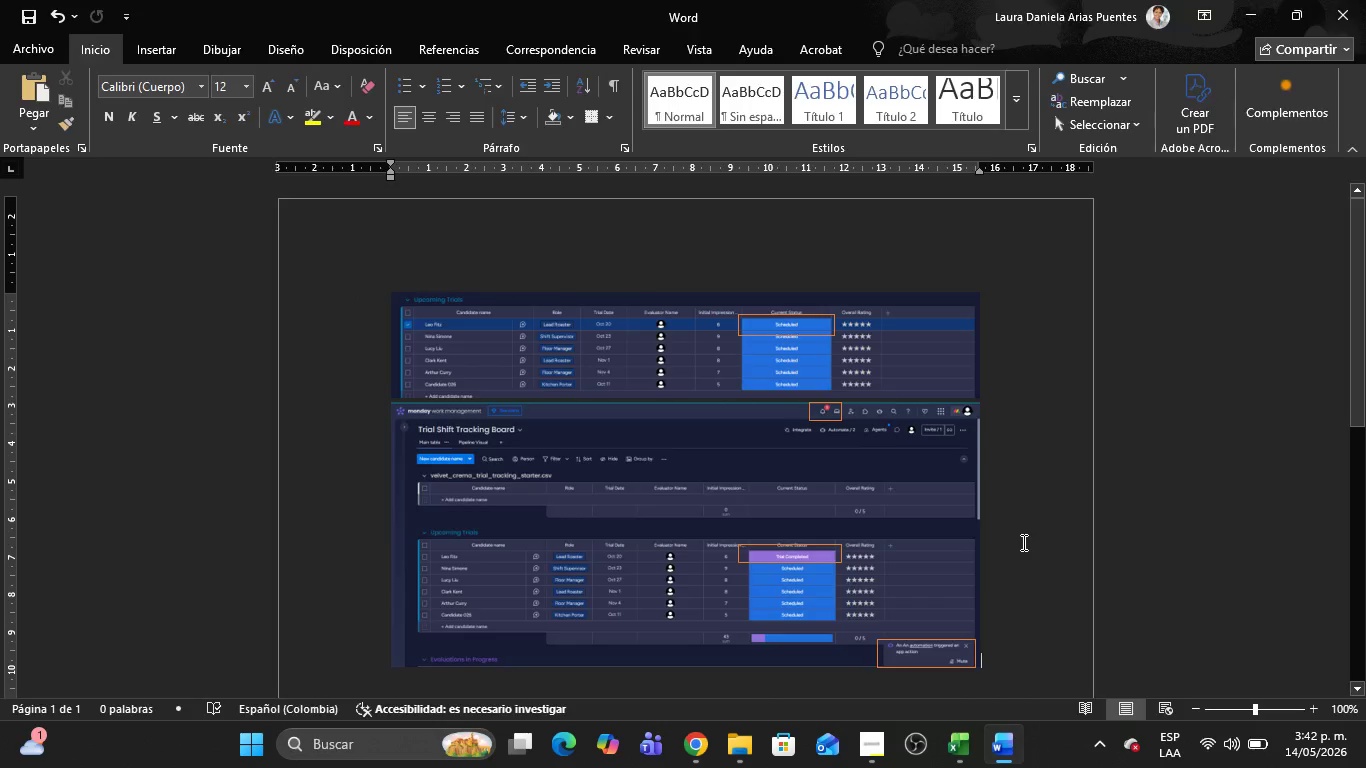 
key(Alt+Tab)
 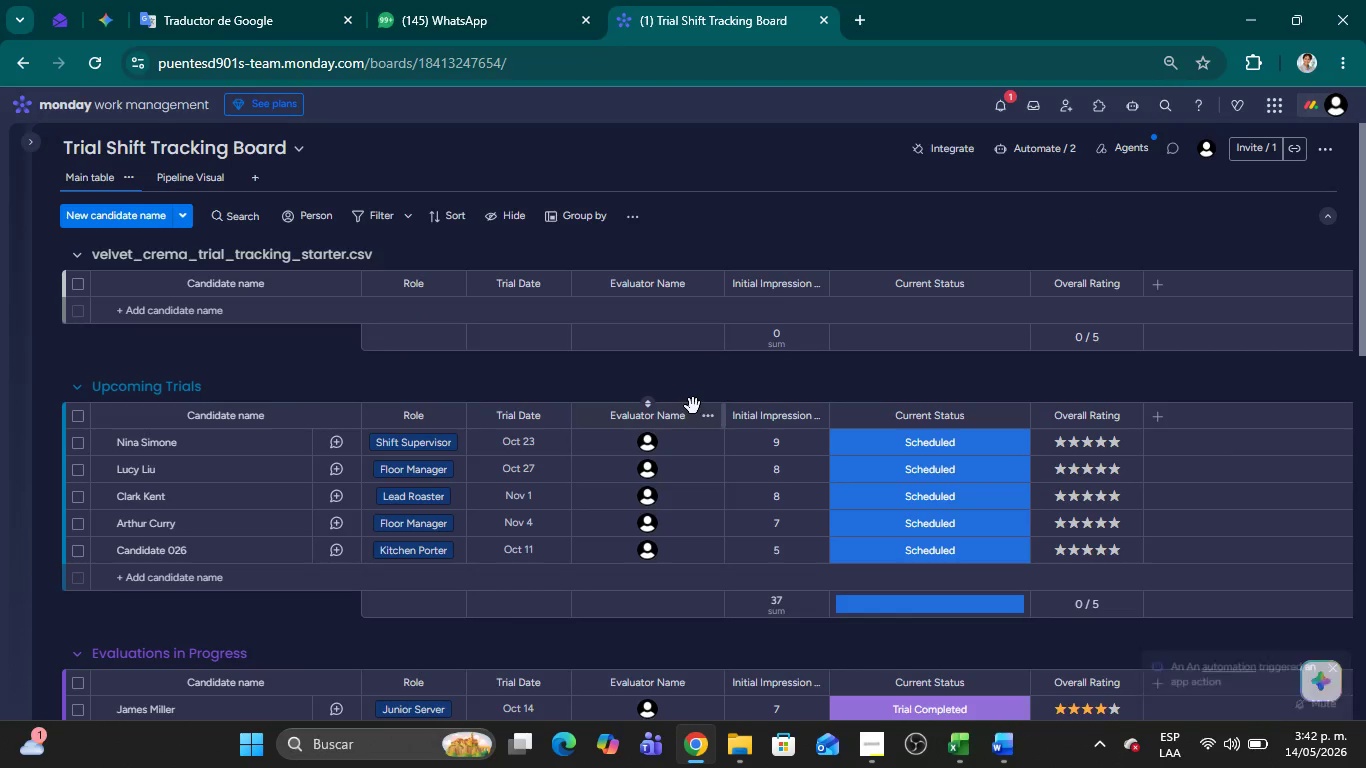 
left_click([79, 499])
 